 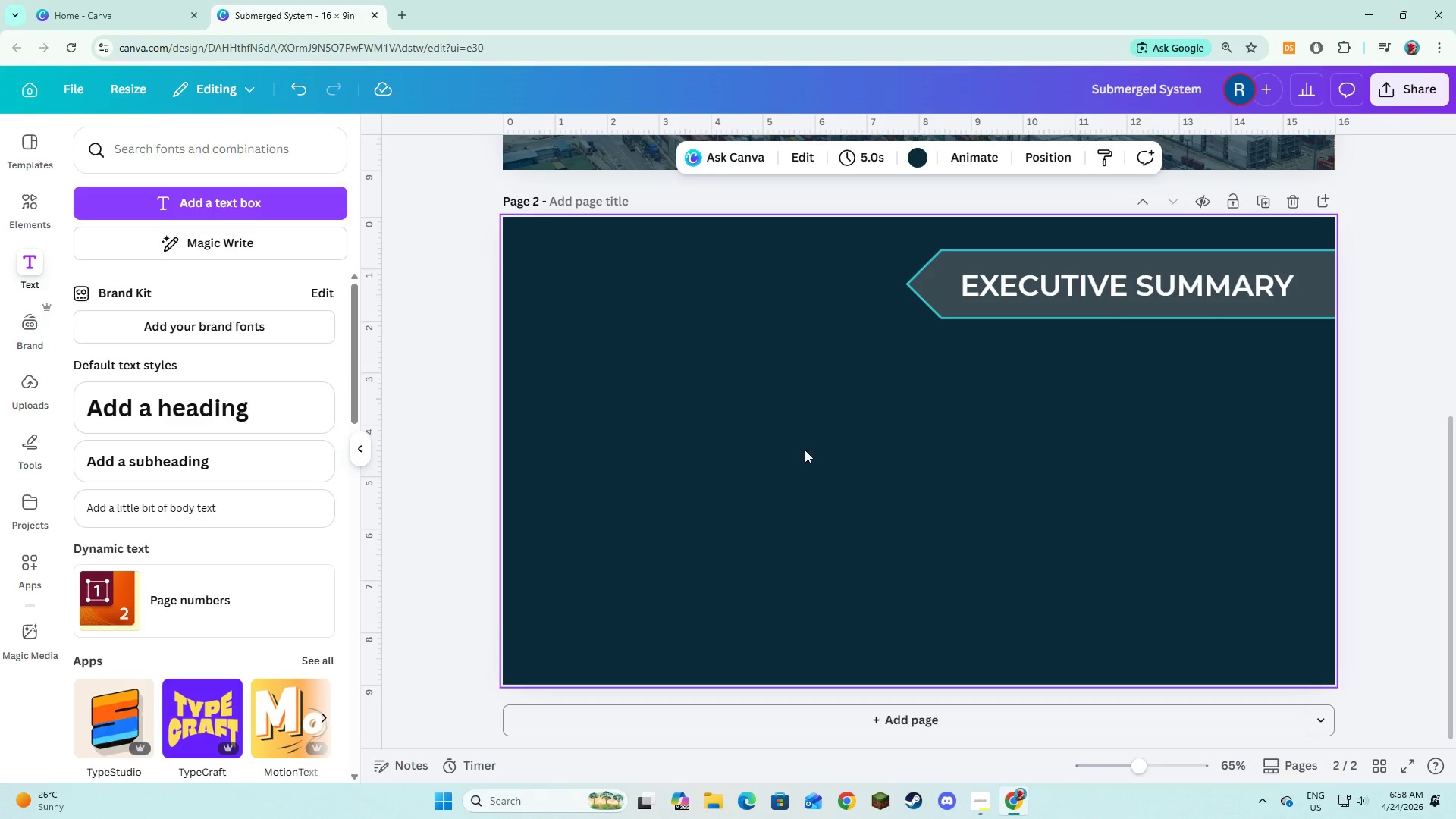 
left_click([28, 224])
 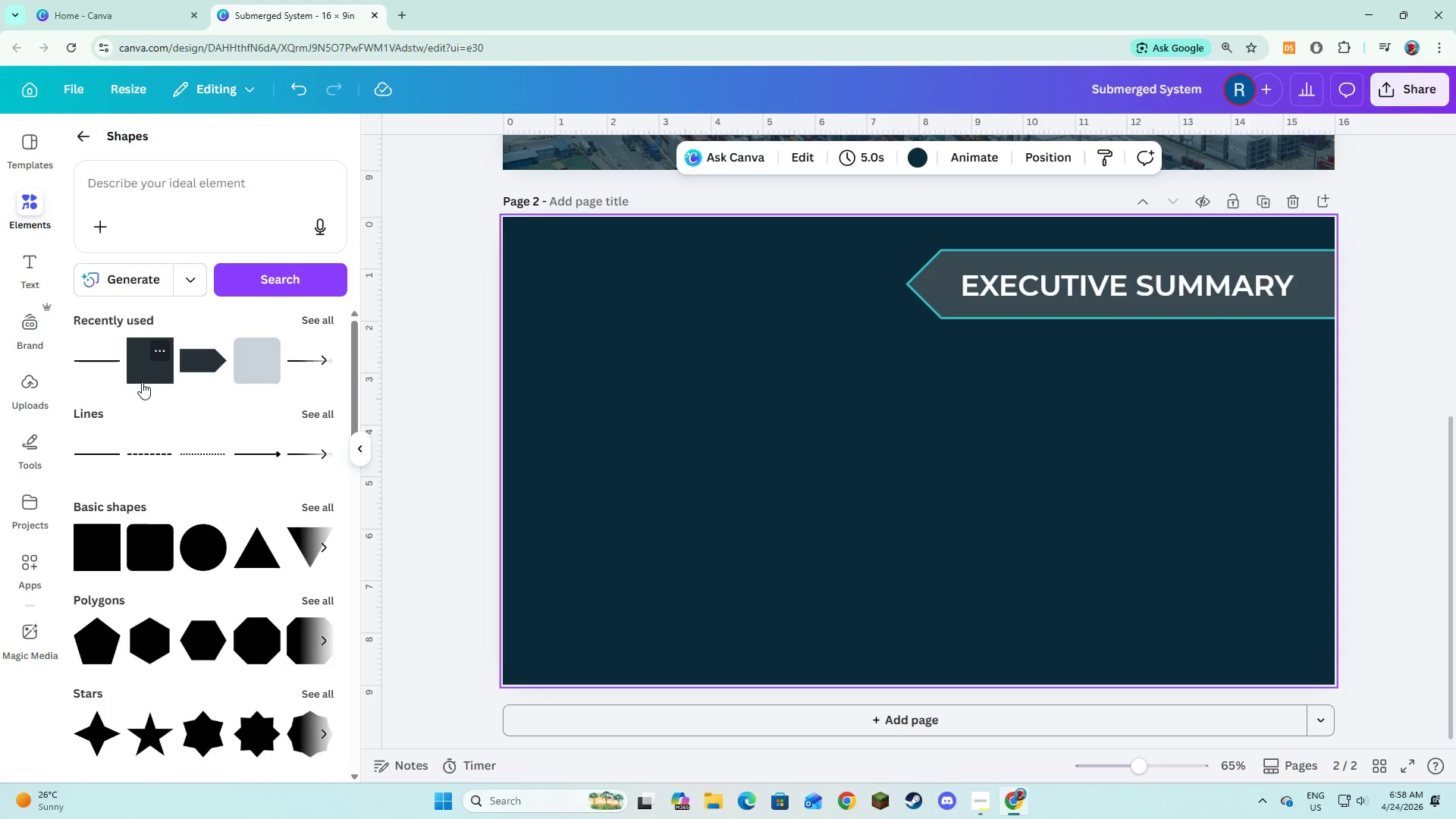 
left_click([142, 375])
 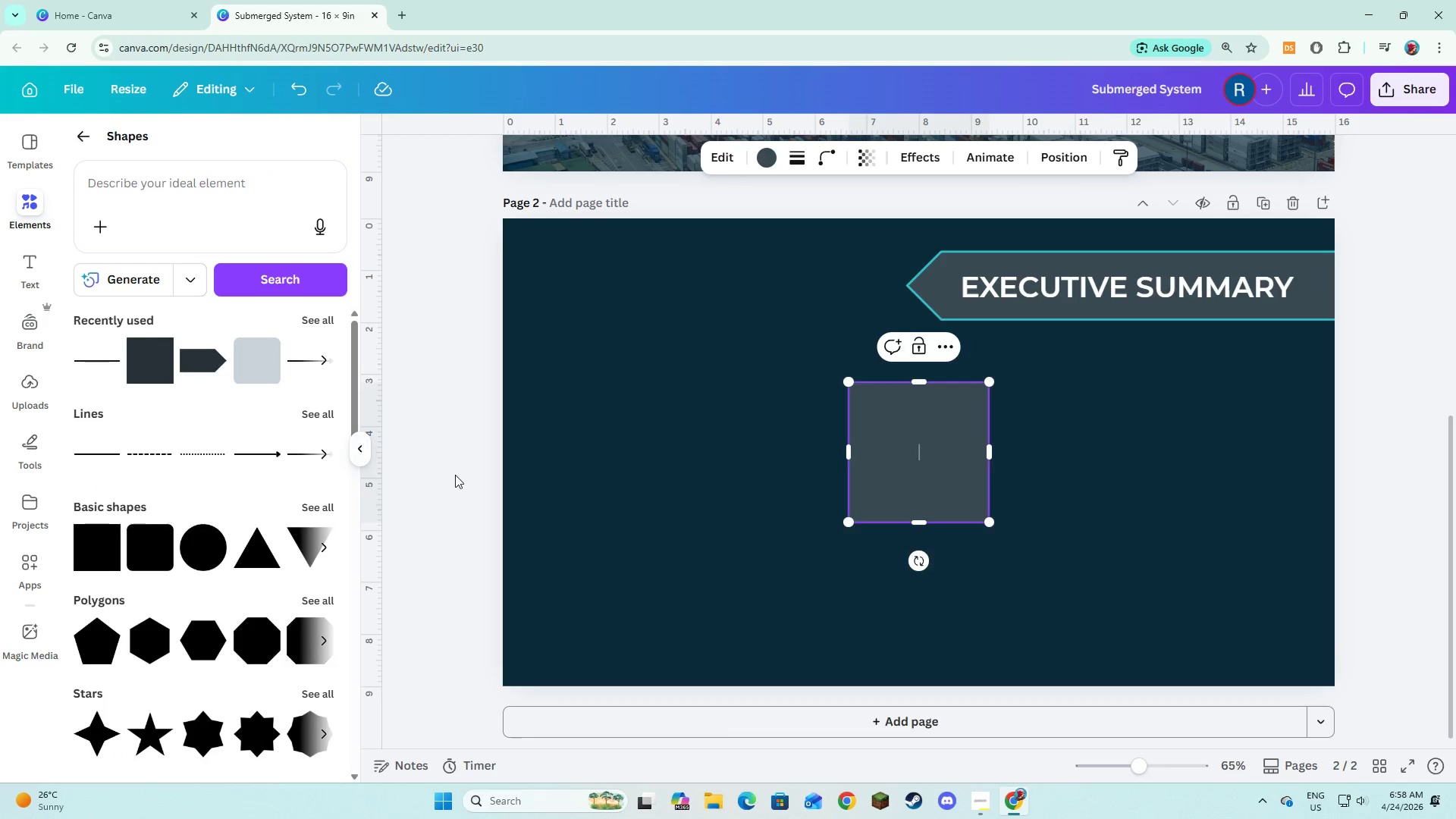 
left_click([455, 475])
 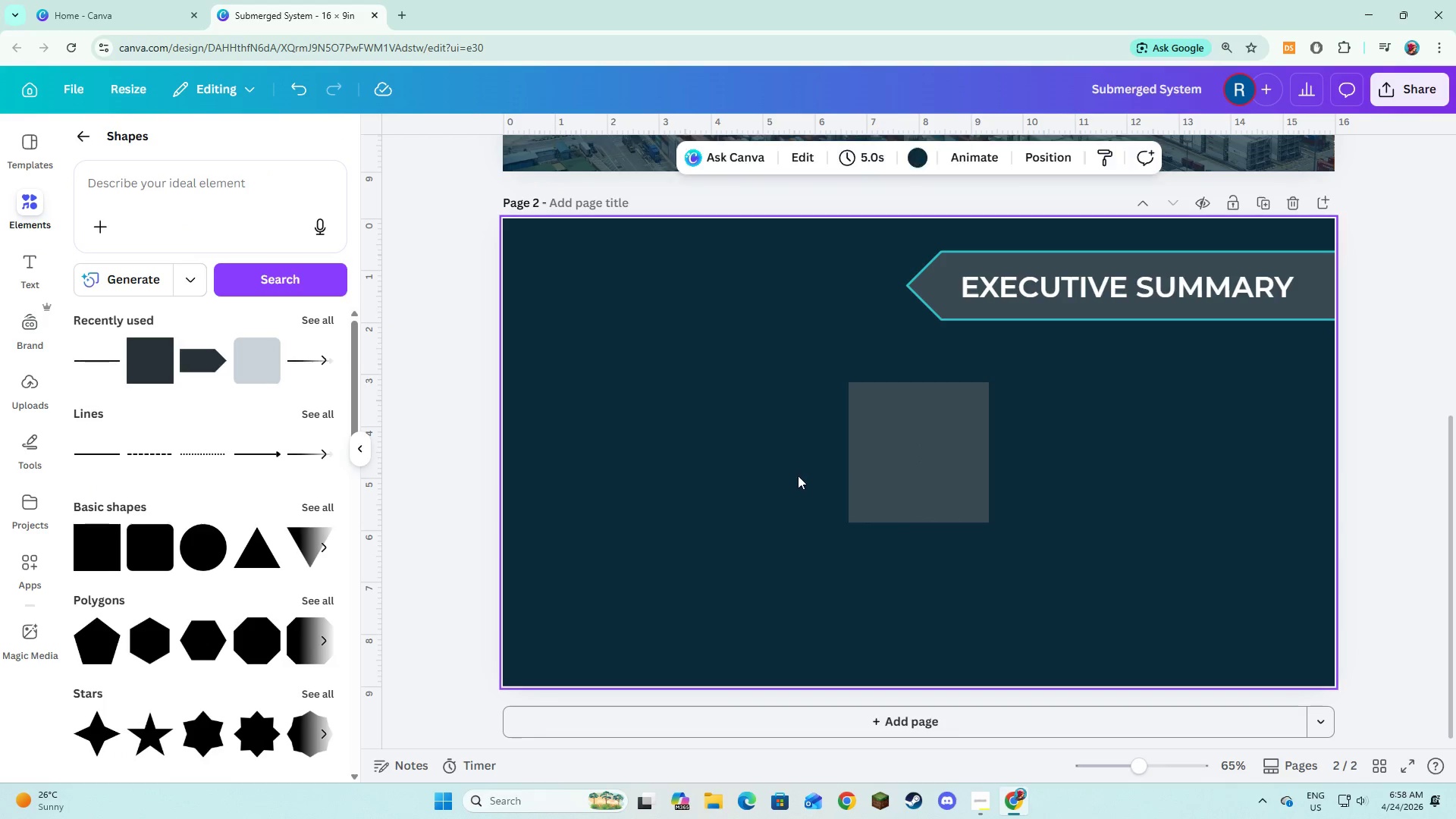 
double_click([880, 471])
 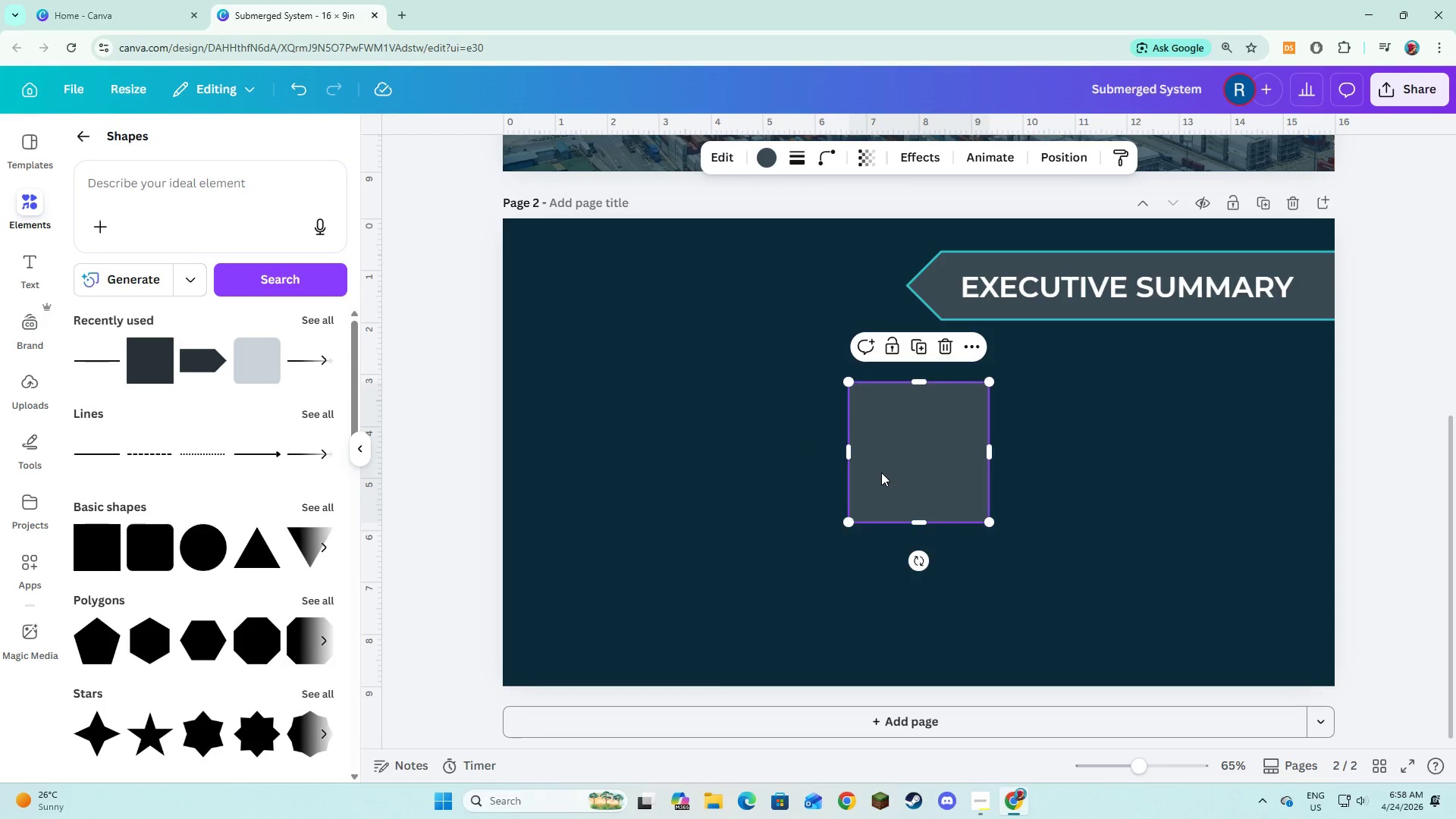 
left_click_drag(start_coordinate=[881, 472], to_coordinate=[580, 438])
 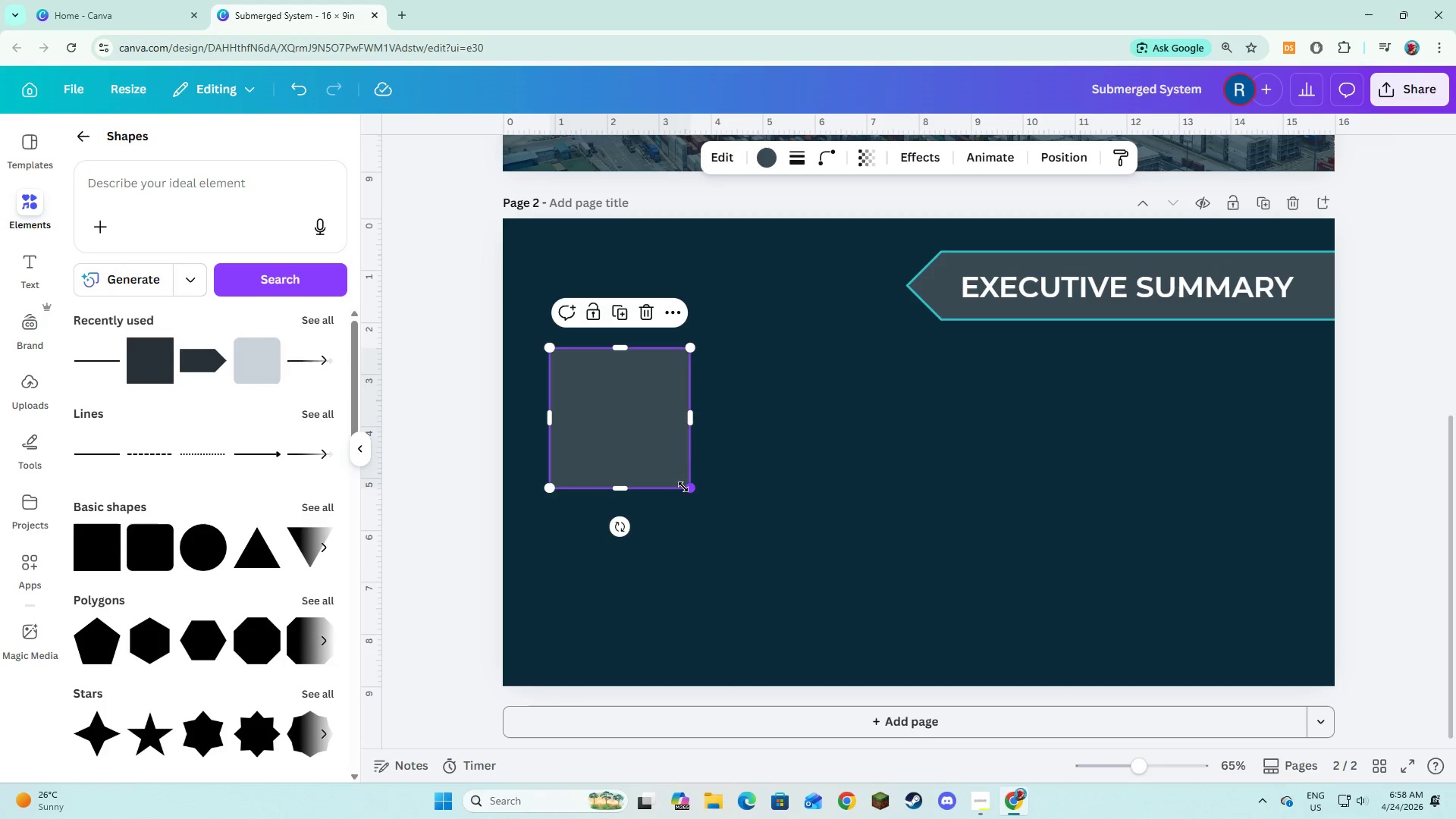 
left_click_drag(start_coordinate=[686, 488], to_coordinate=[815, 637])
 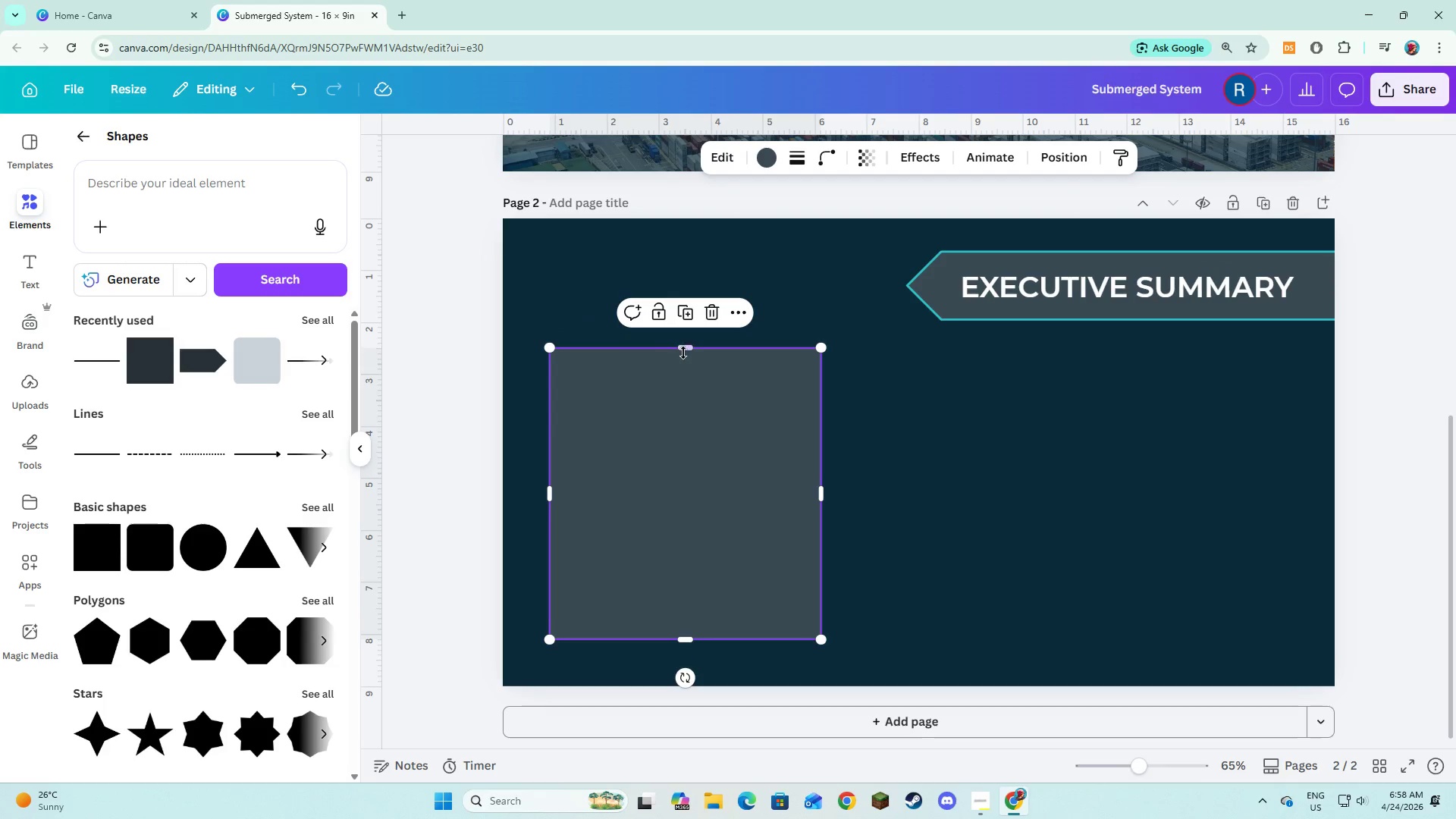 
left_click_drag(start_coordinate=[683, 350], to_coordinate=[685, 315])
 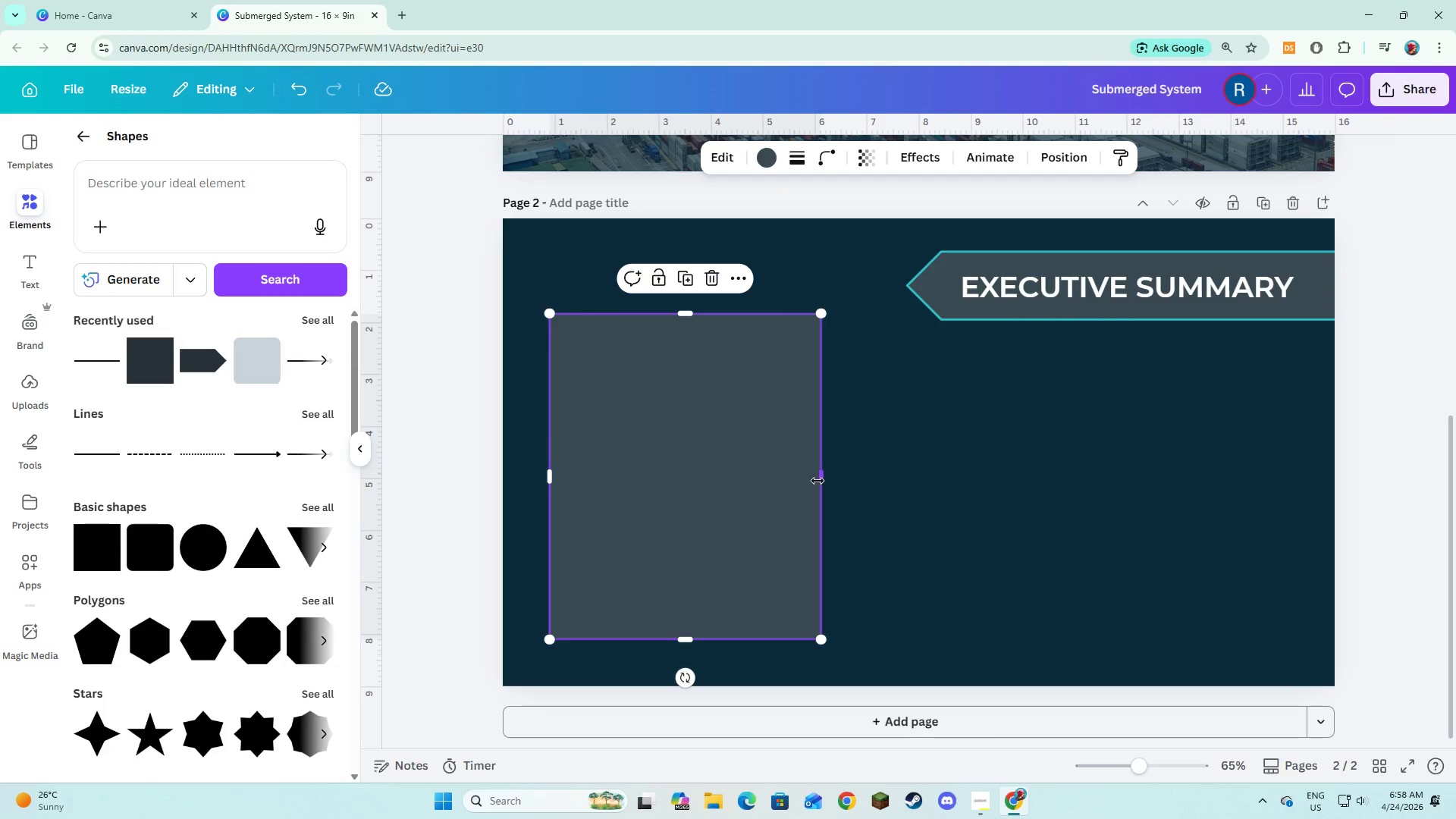 
left_click_drag(start_coordinate=[817, 481], to_coordinate=[839, 485])
 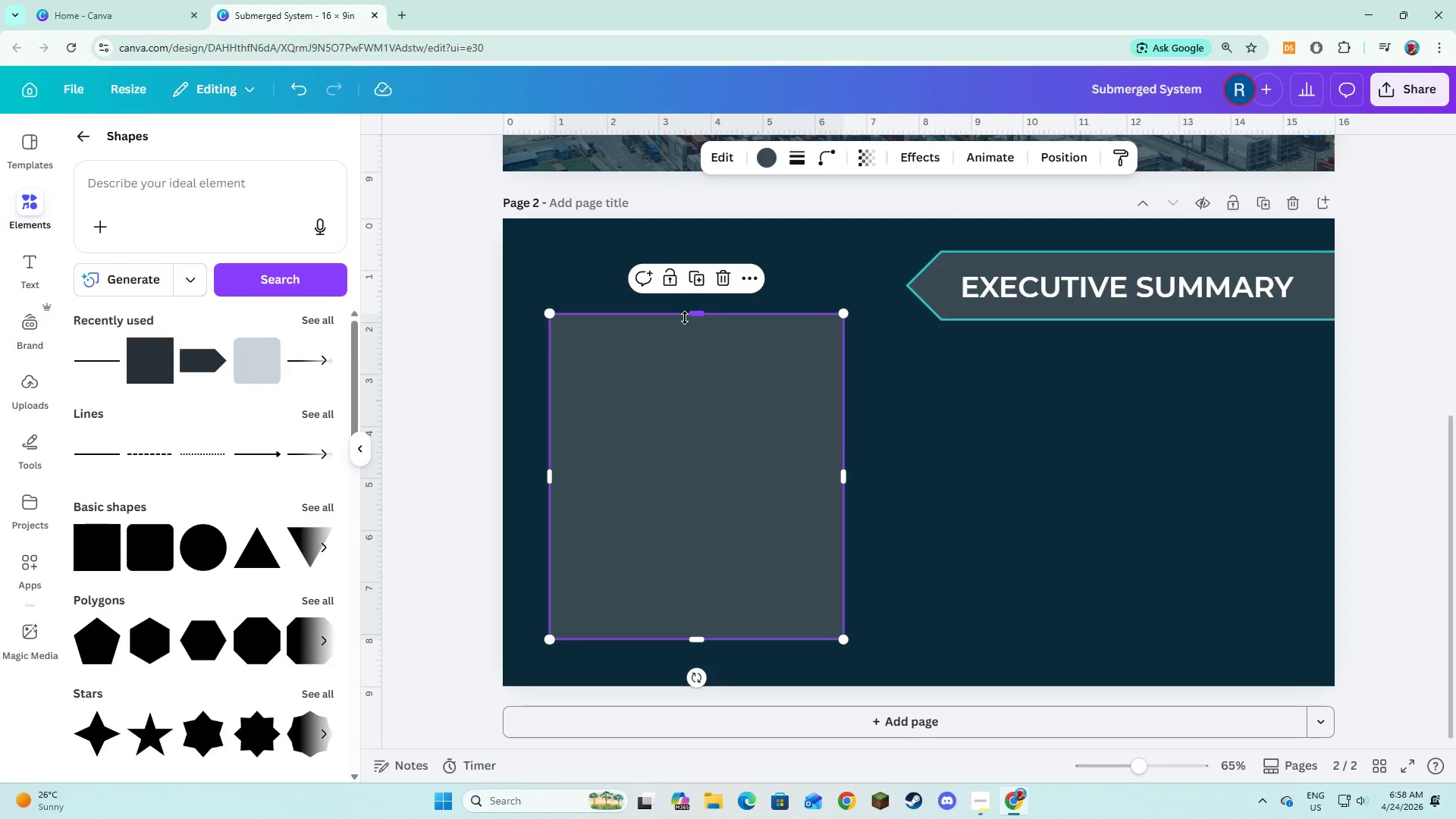 
left_click_drag(start_coordinate=[685, 318], to_coordinate=[686, 309])
 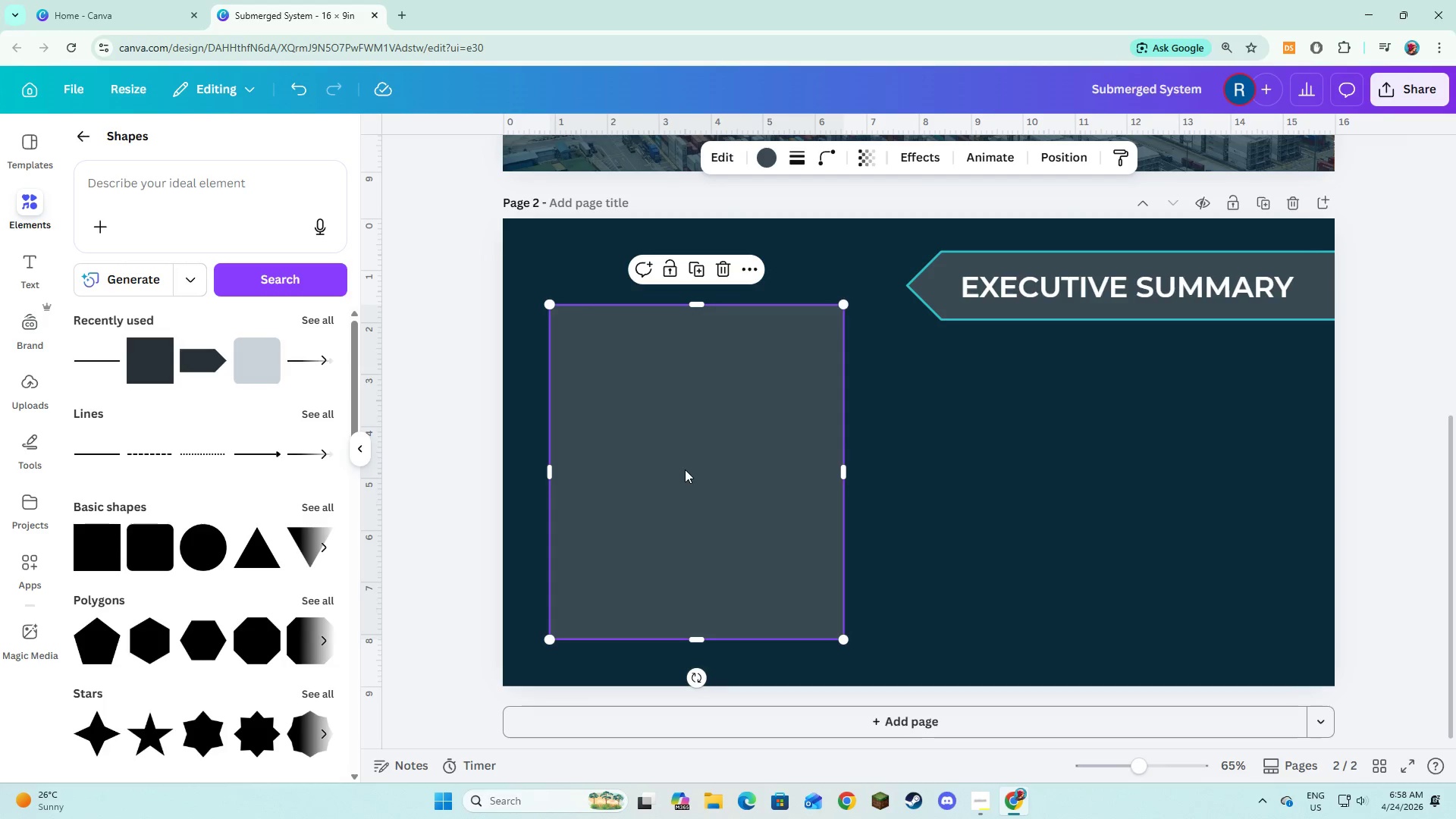 
left_click_drag(start_coordinate=[685, 469], to_coordinate=[685, 466])
 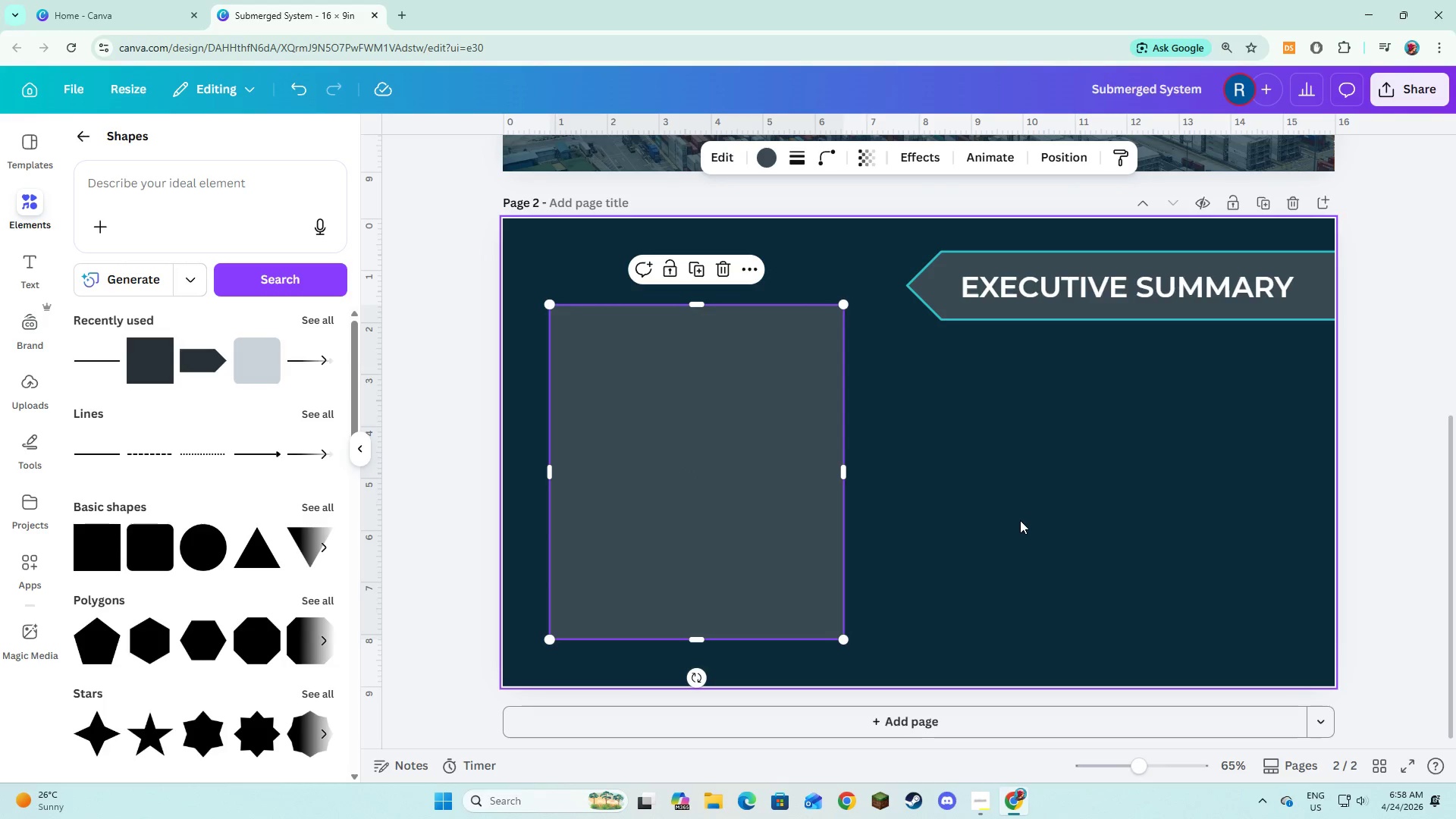 
left_click([1020, 520])
 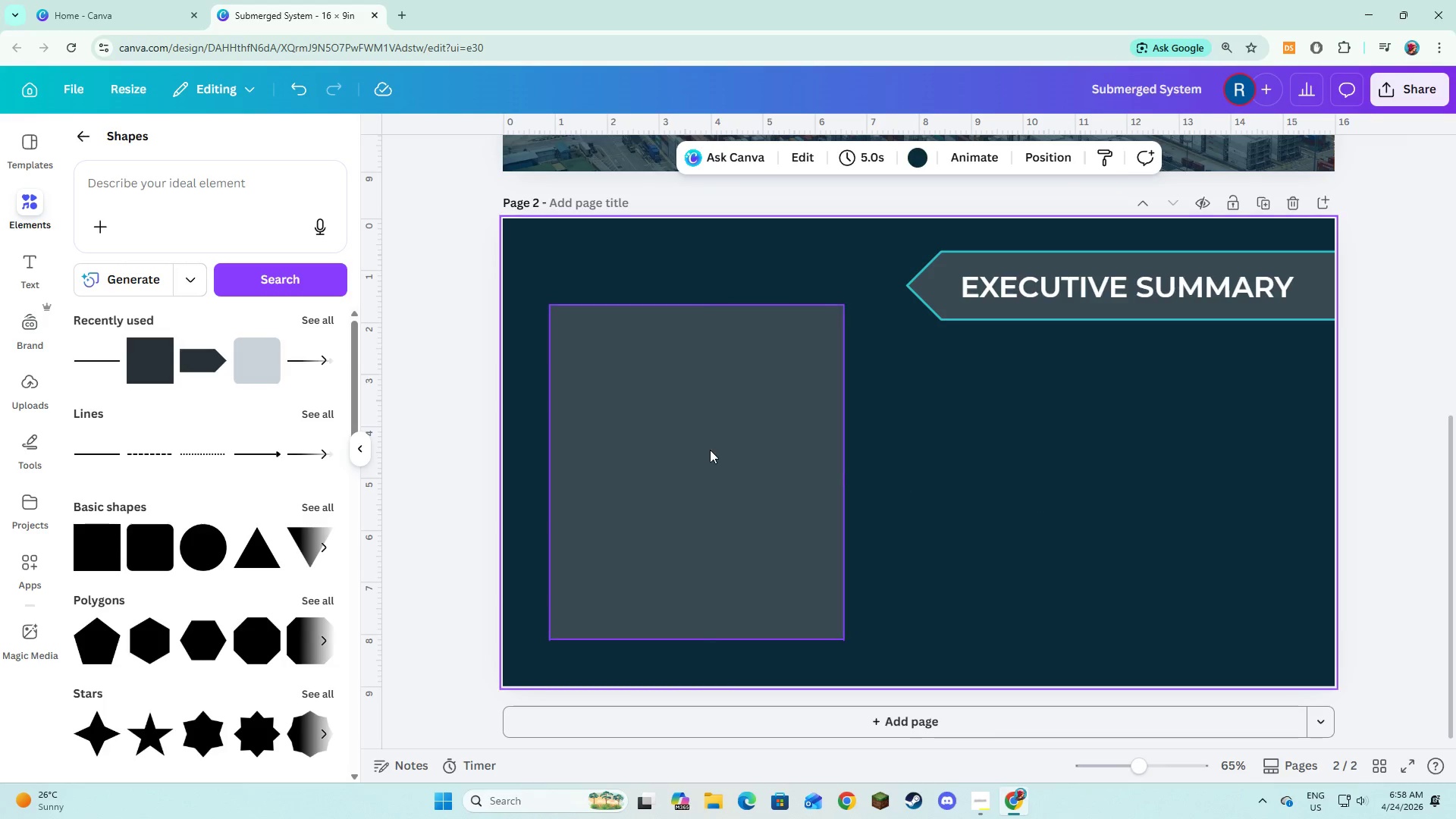 
left_click([710, 450])
 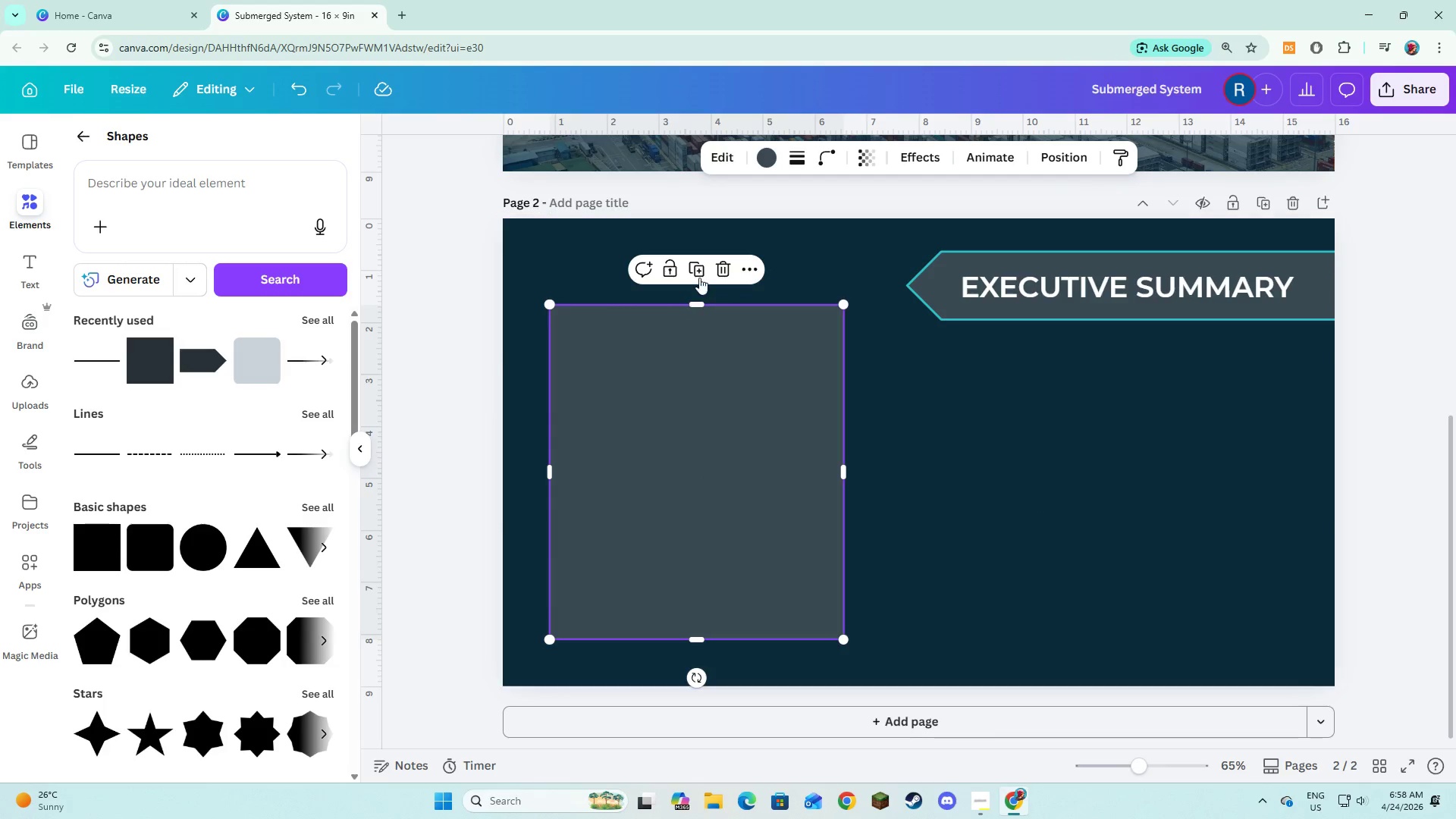 
left_click([699, 276])
 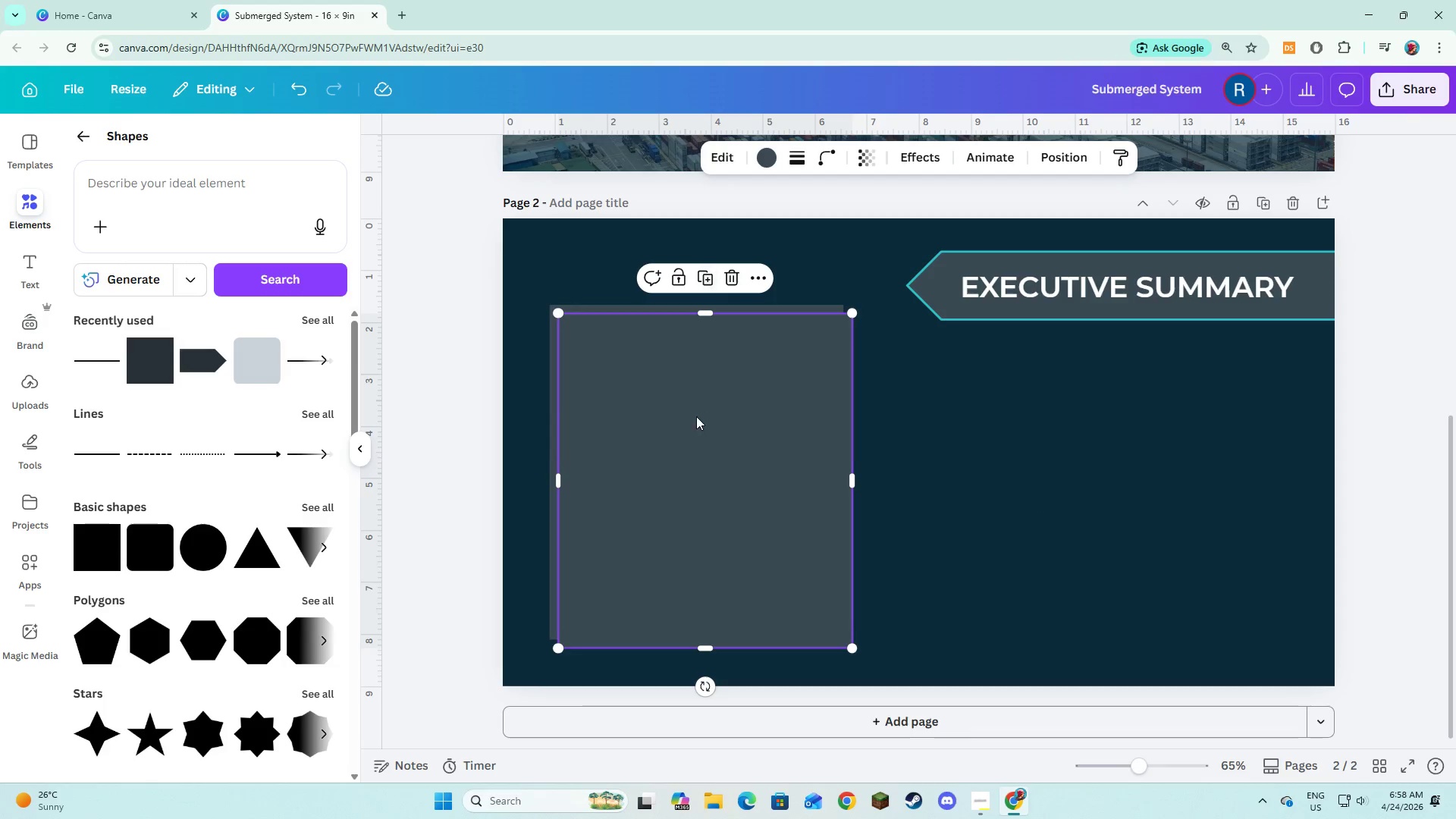 
left_click_drag(start_coordinate=[697, 419], to_coordinate=[1069, 444])
 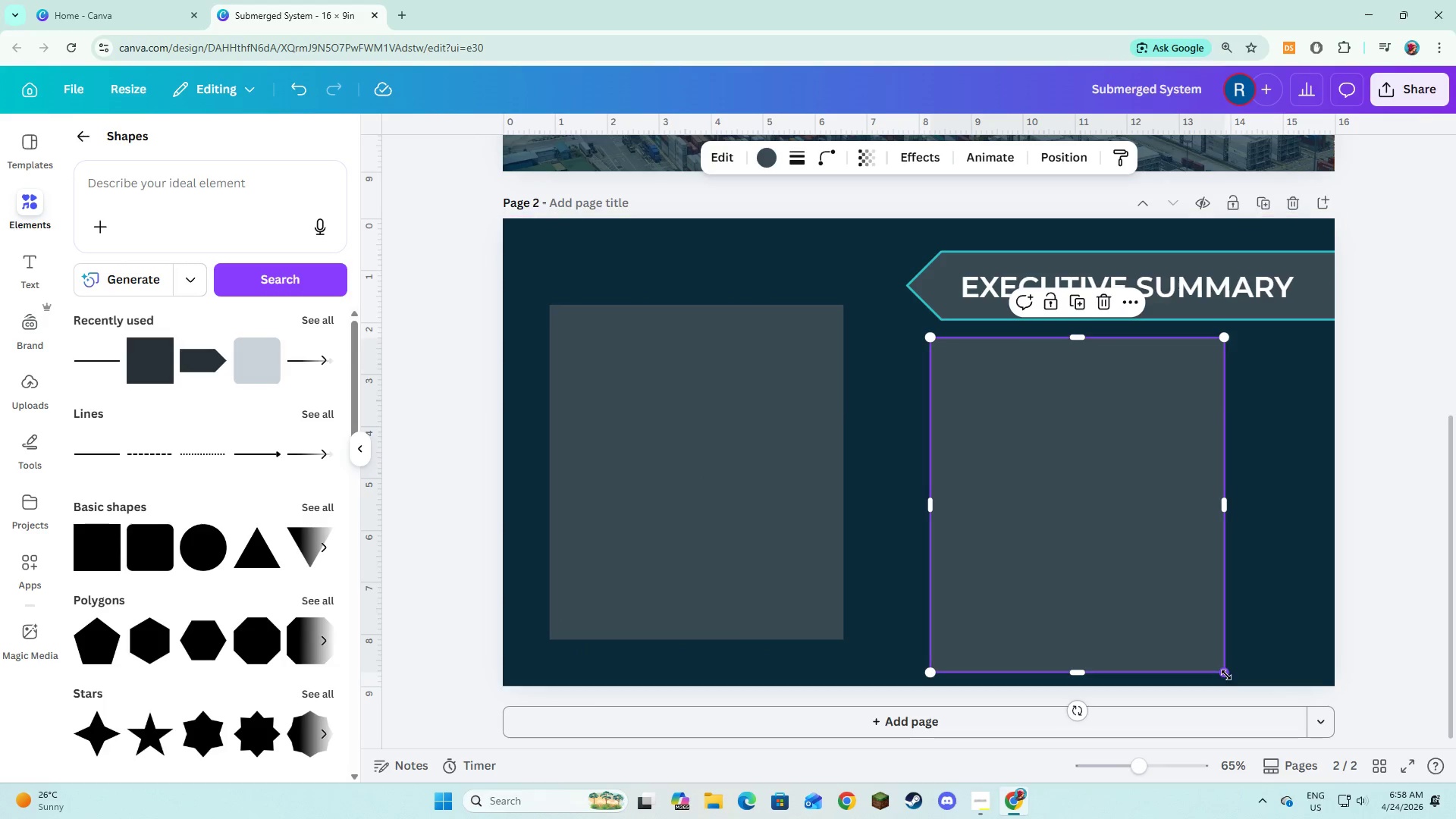 
left_click_drag(start_coordinate=[1226, 675], to_coordinate=[1201, 635])
 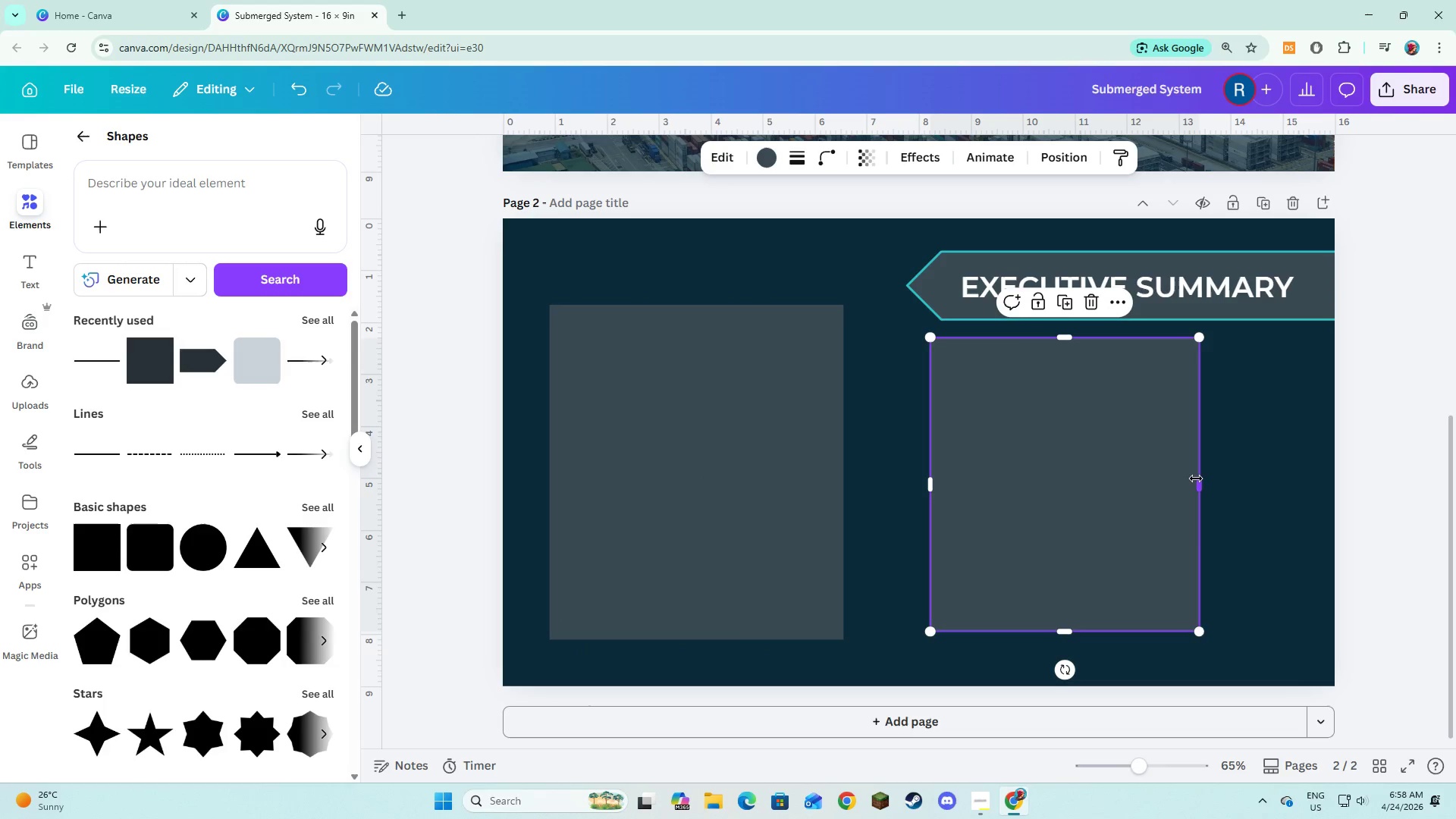 
left_click_drag(start_coordinate=[1199, 479], to_coordinate=[1263, 501])
 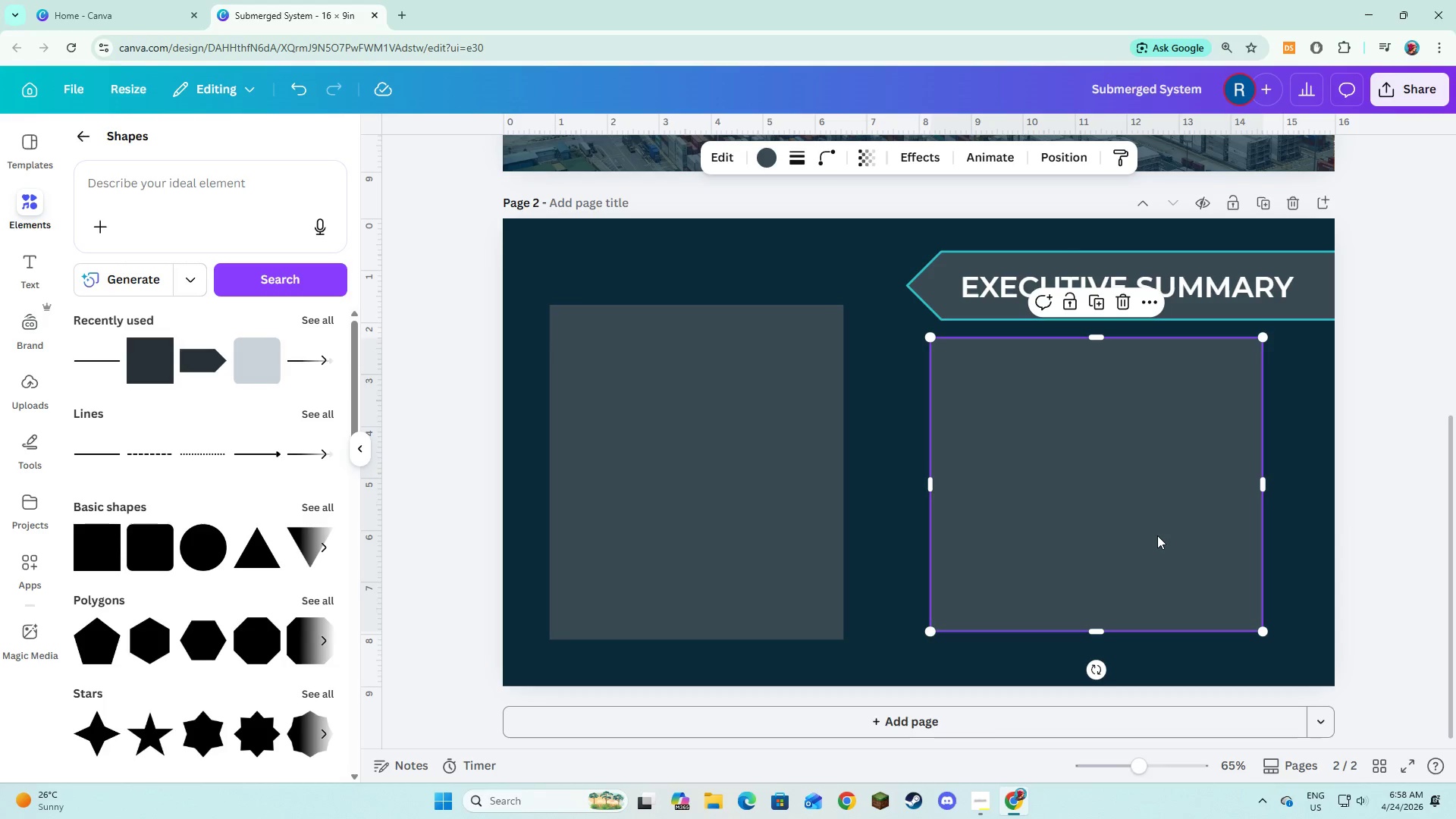 
left_click_drag(start_coordinate=[1157, 535], to_coordinate=[1169, 538])
 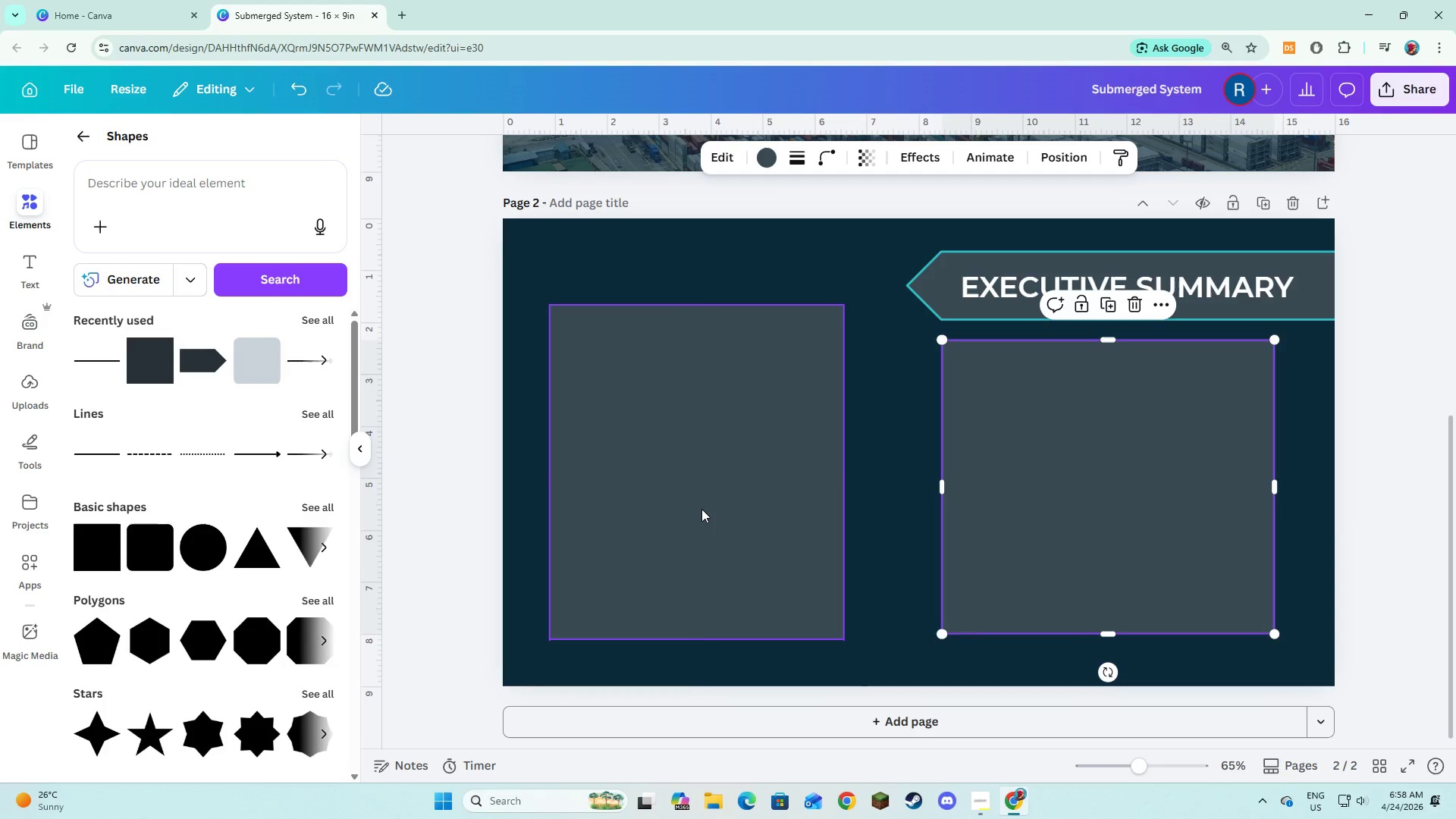 
left_click([701, 509])
 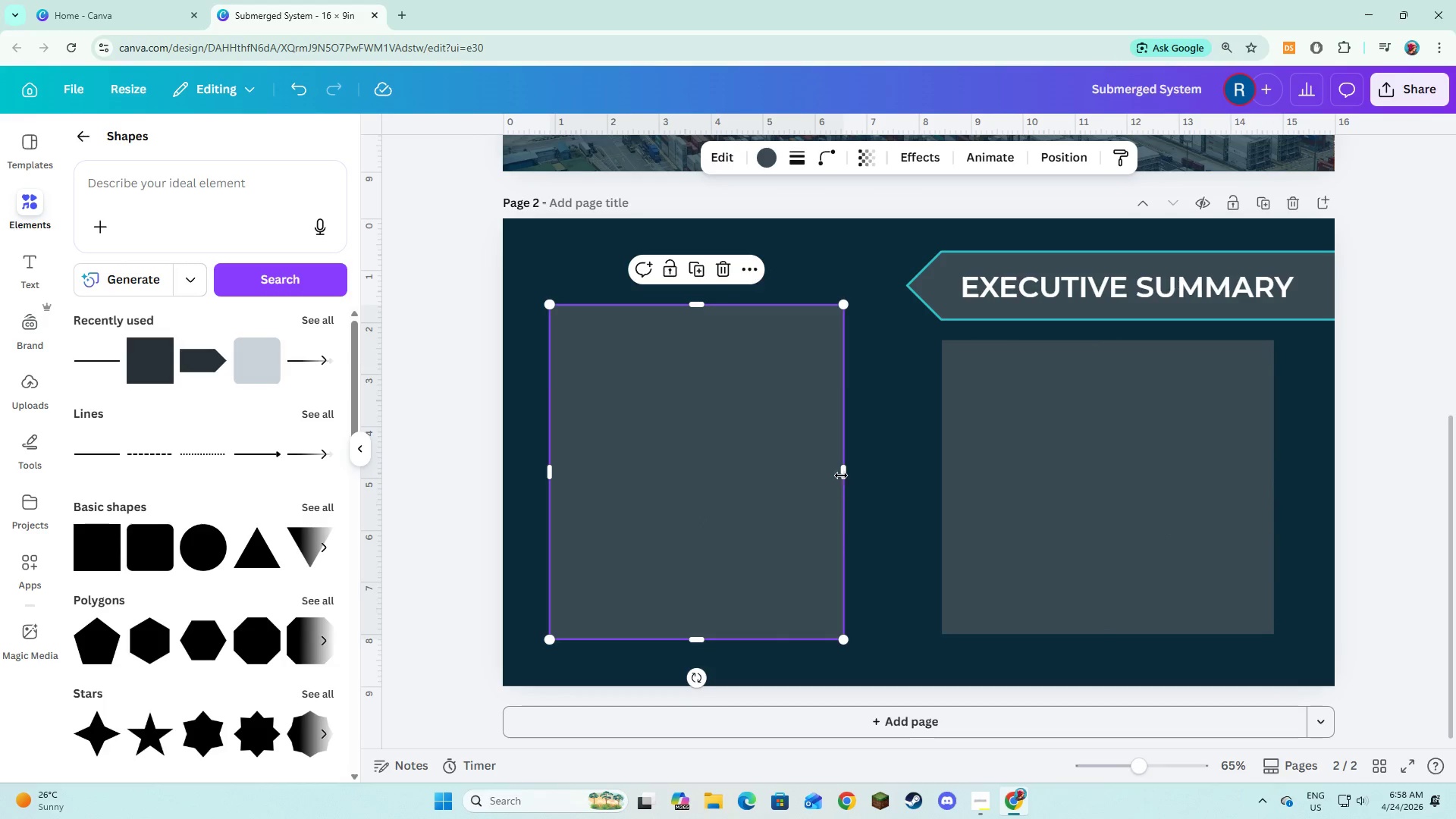 
left_click_drag(start_coordinate=[843, 474], to_coordinate=[867, 482])
 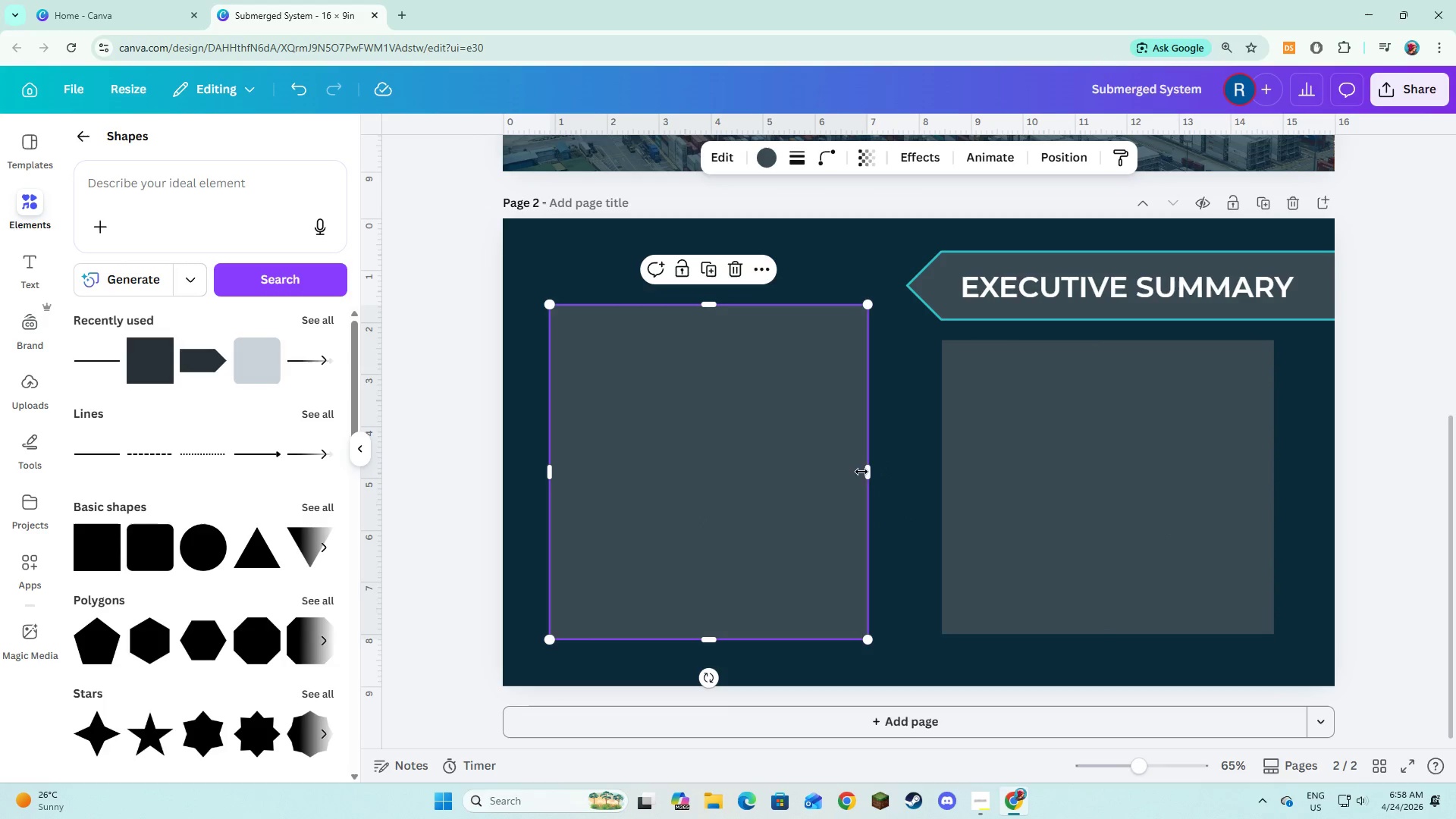 
left_click_drag(start_coordinate=[871, 473], to_coordinate=[879, 476])
 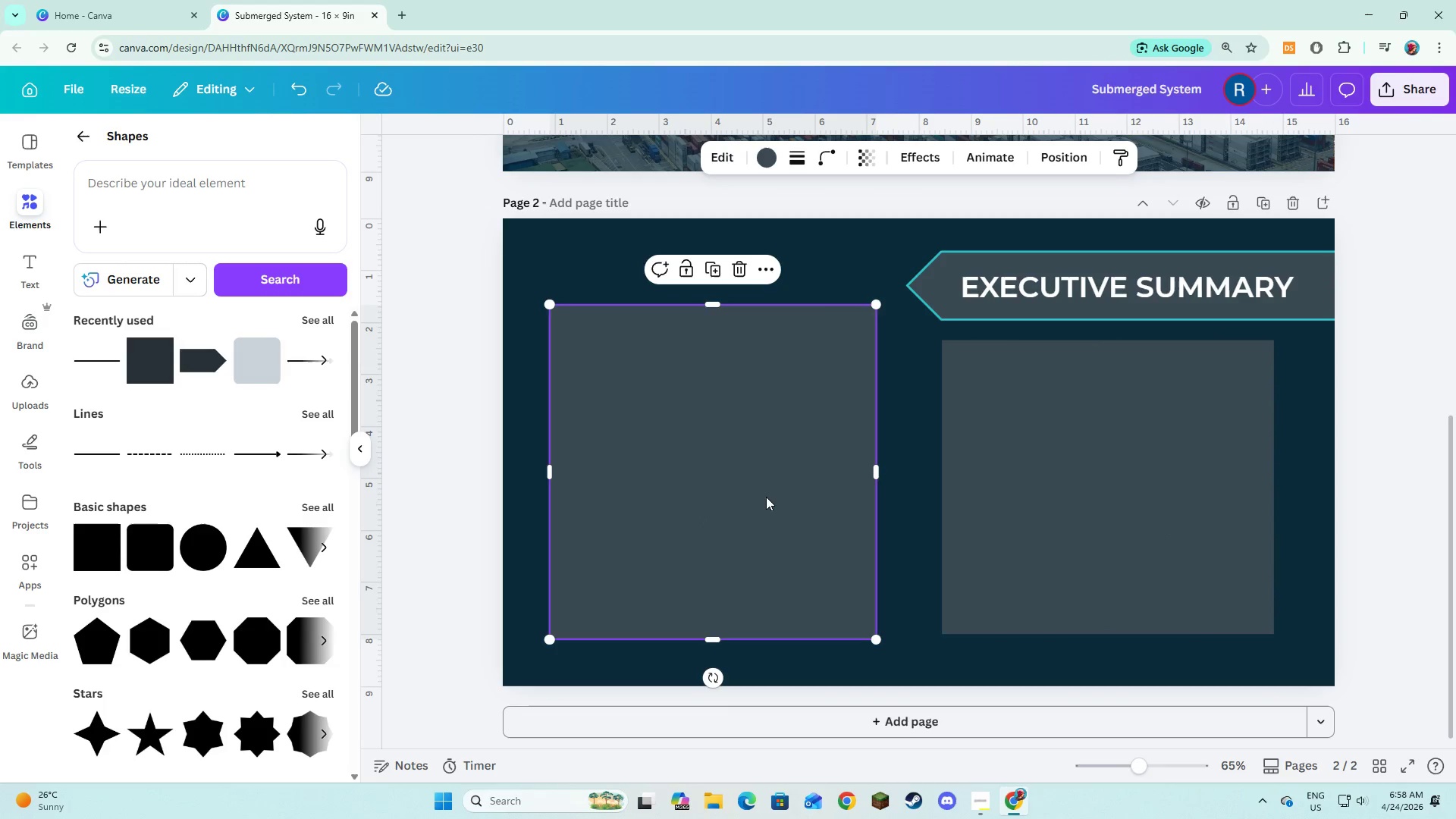 
left_click_drag(start_coordinate=[766, 497], to_coordinate=[774, 499])
 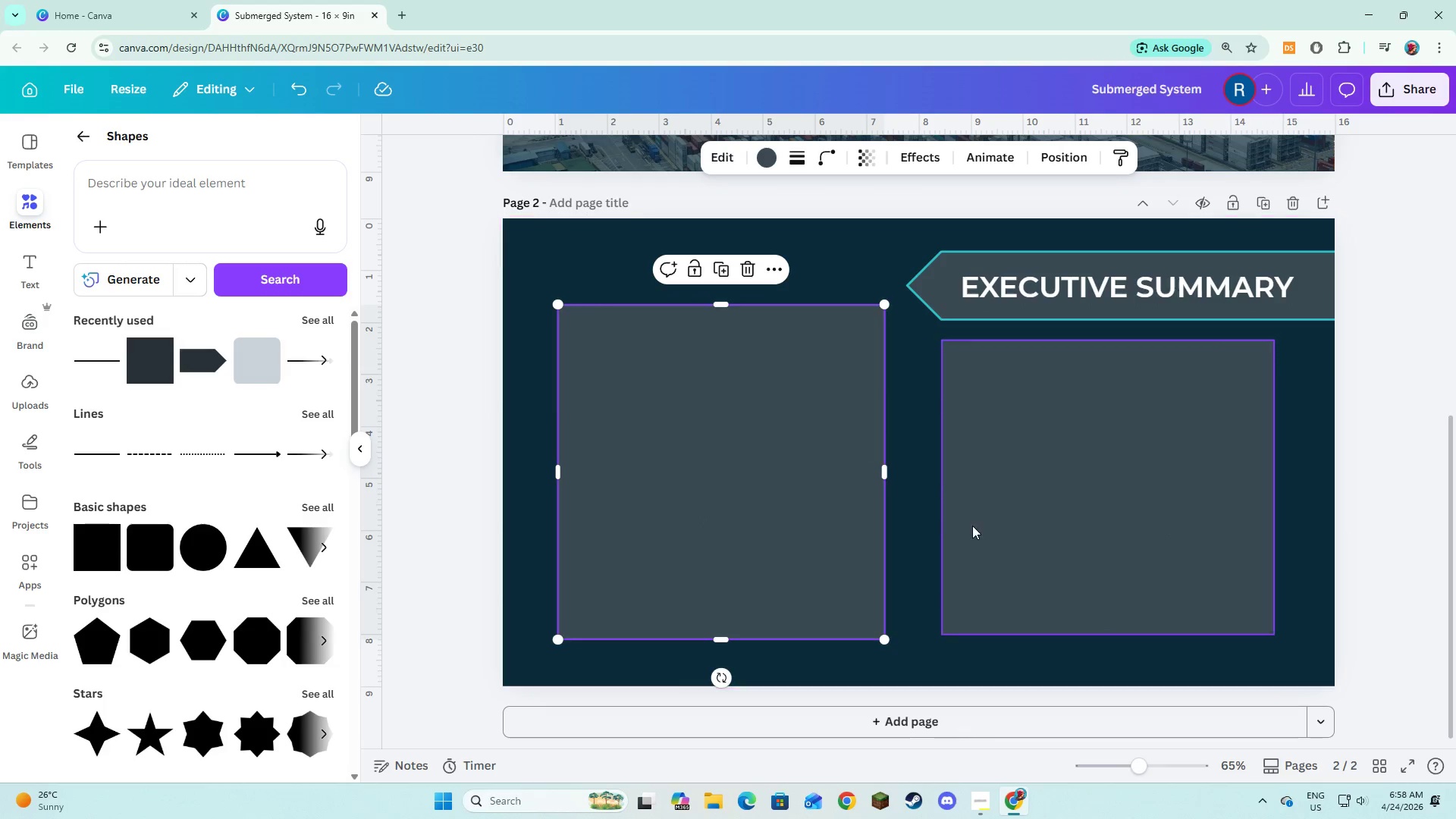 
hold_key(key=ShiftLeft, duration=0.7)
left_click([993, 521])
 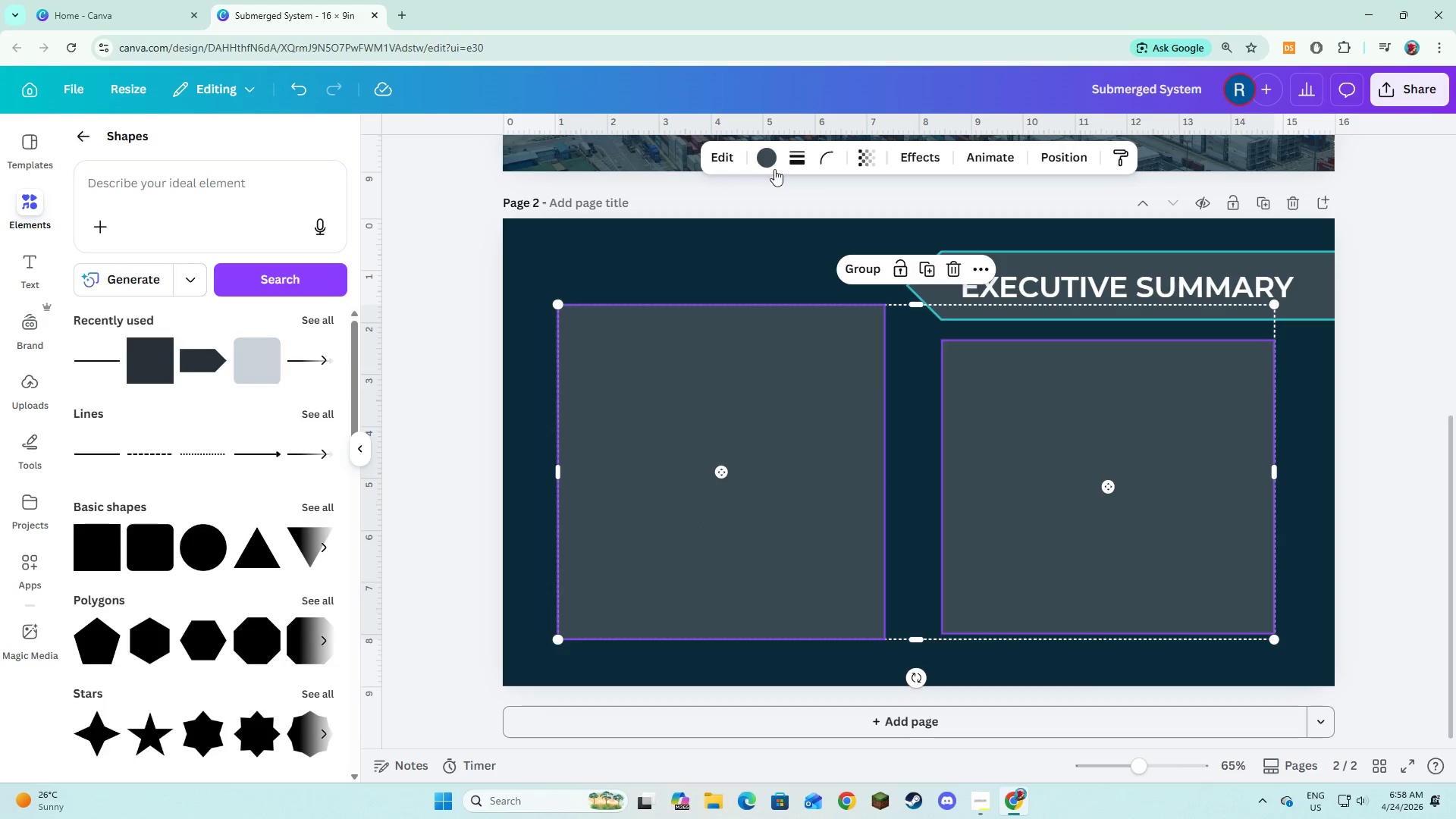 
left_click([787, 165])
 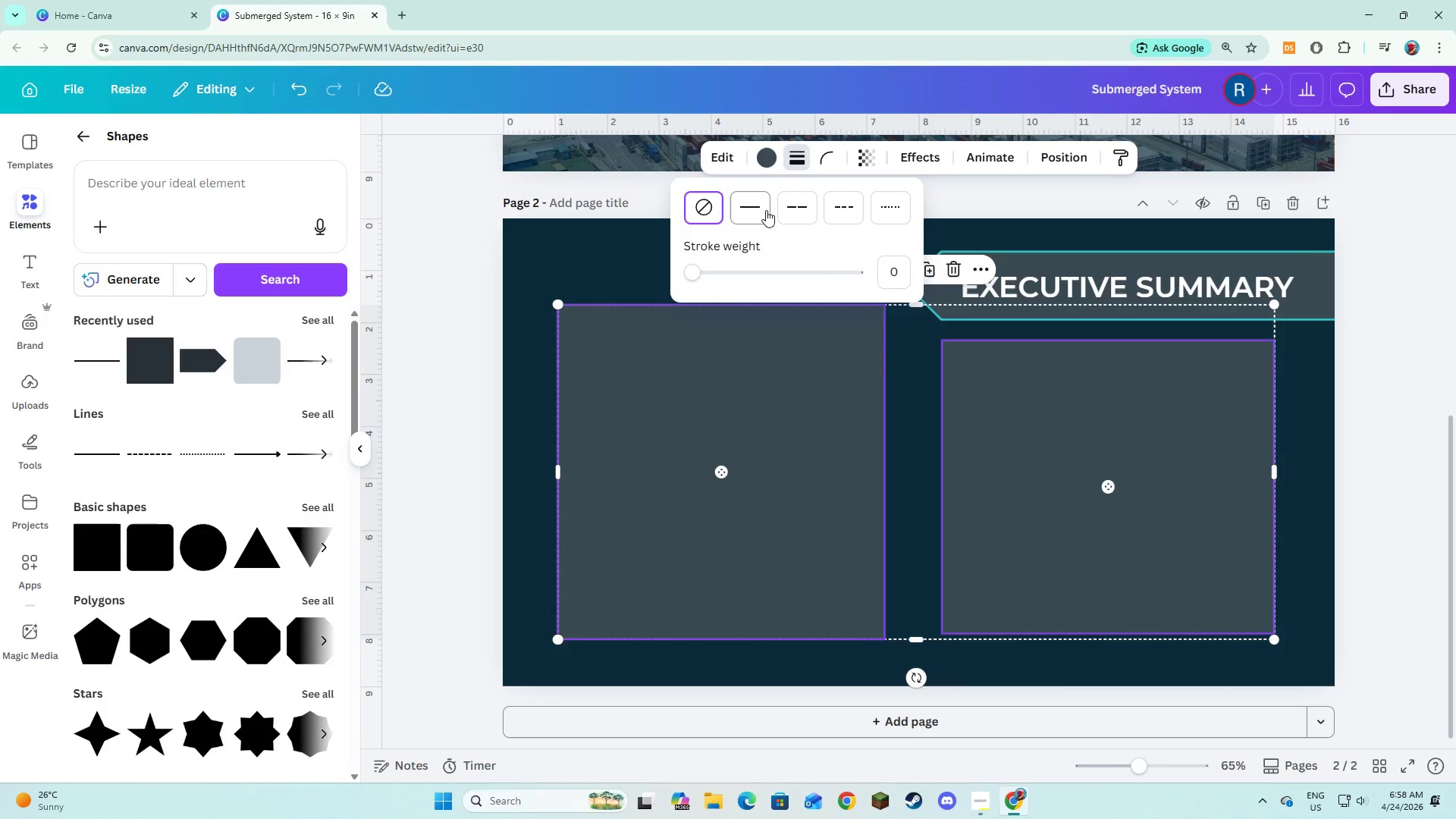 
left_click([762, 211])
 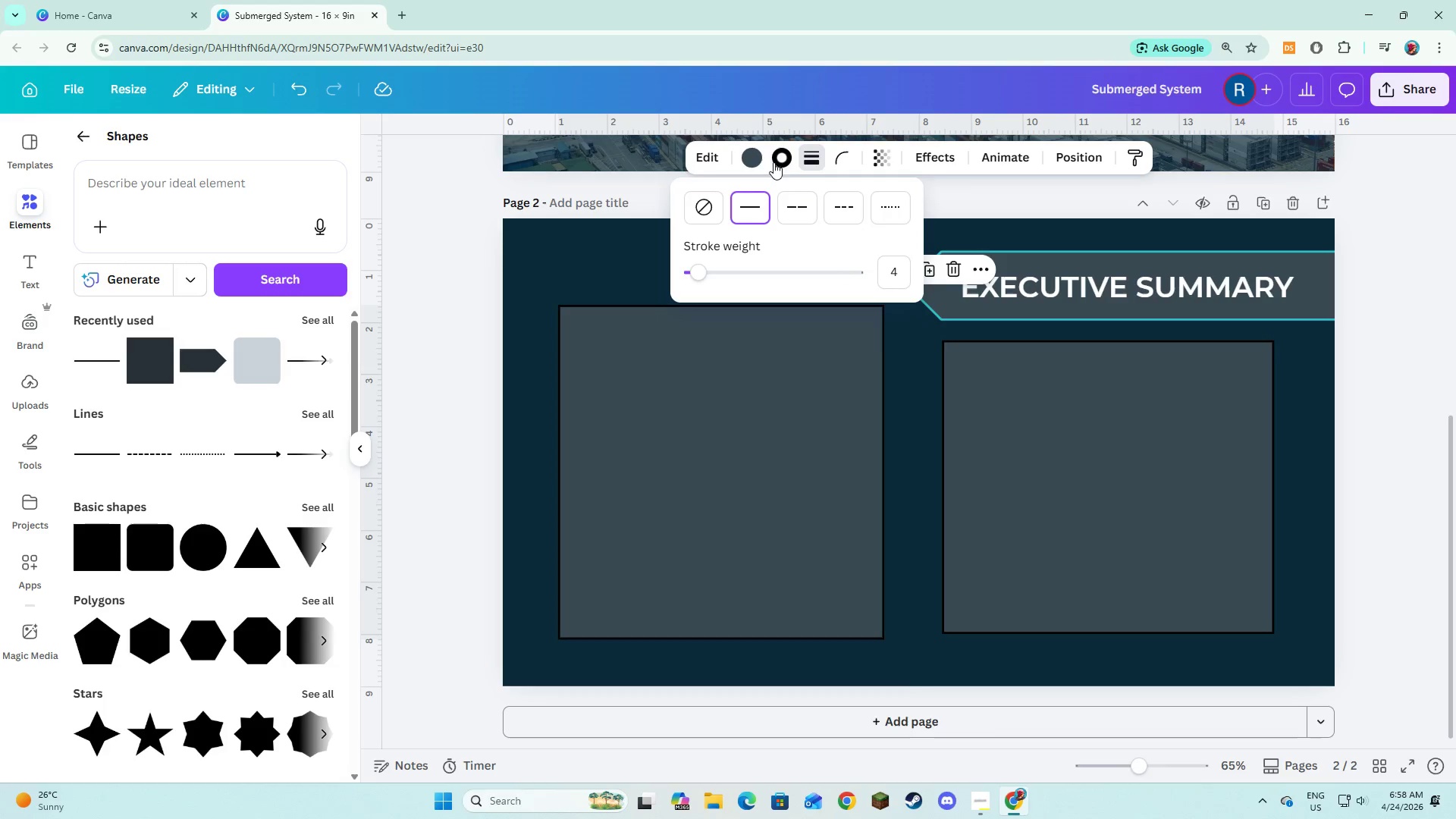 
left_click([774, 162])
 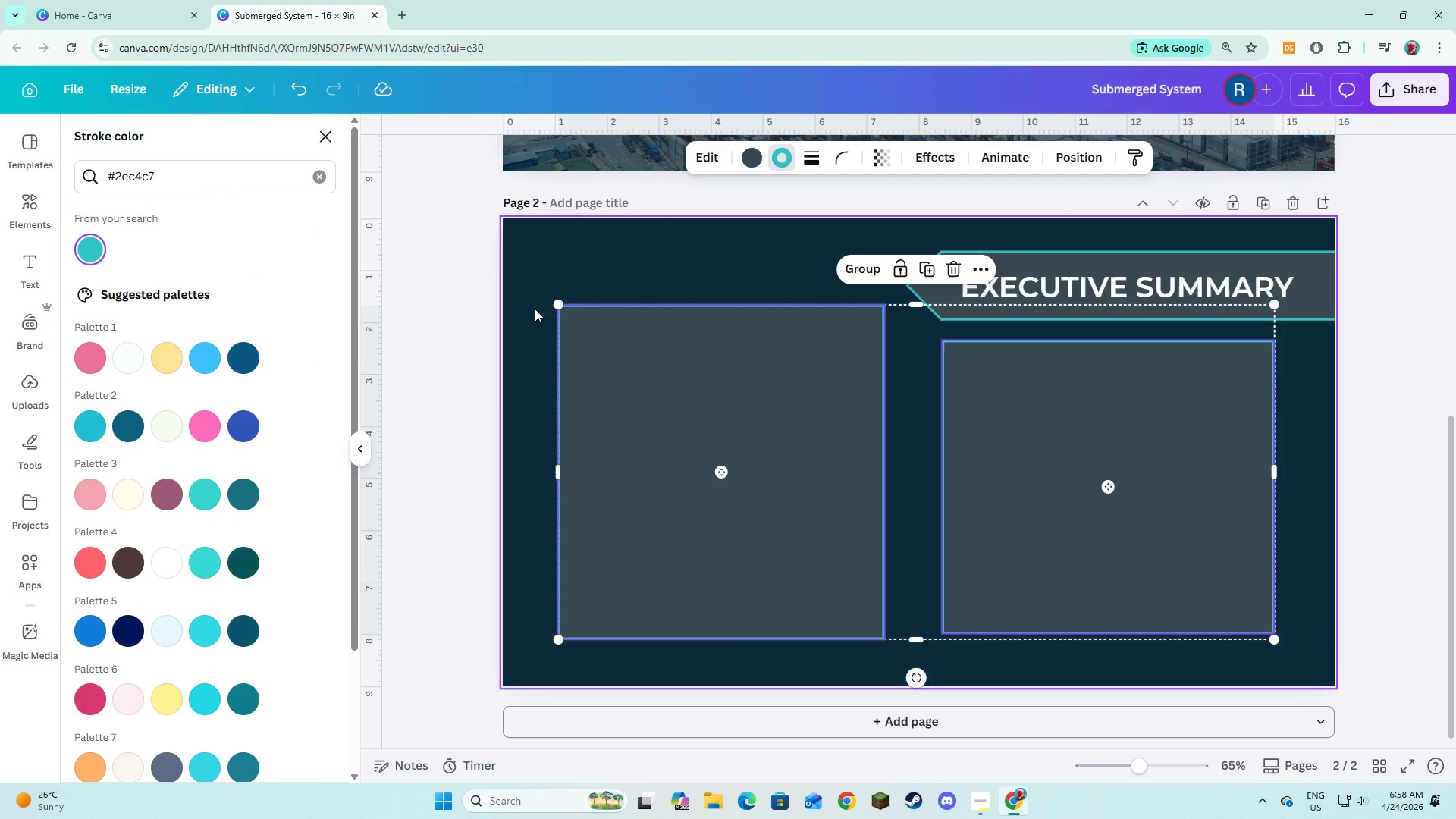 
double_click([598, 284])
 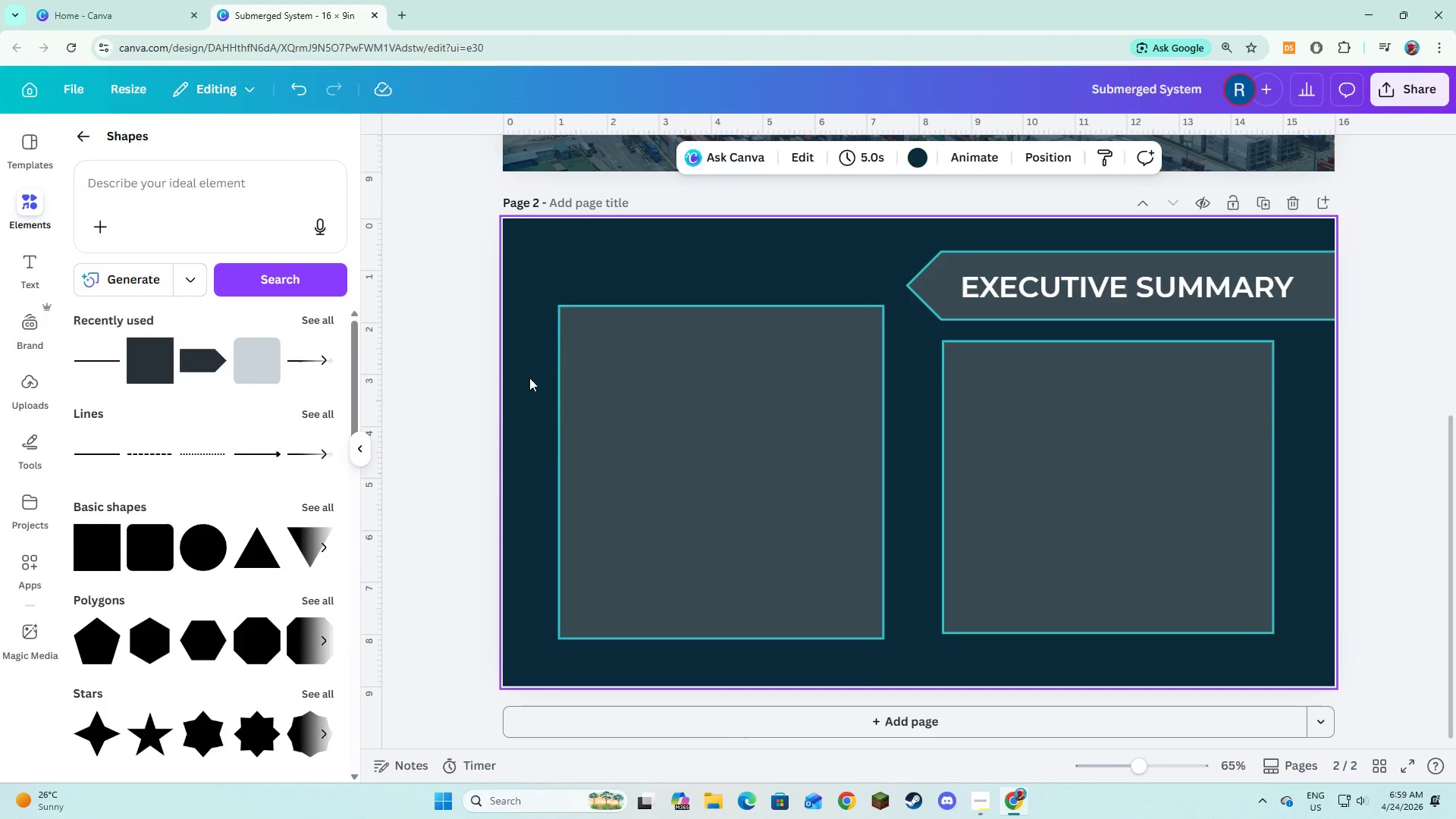 
left_click([41, 281])
 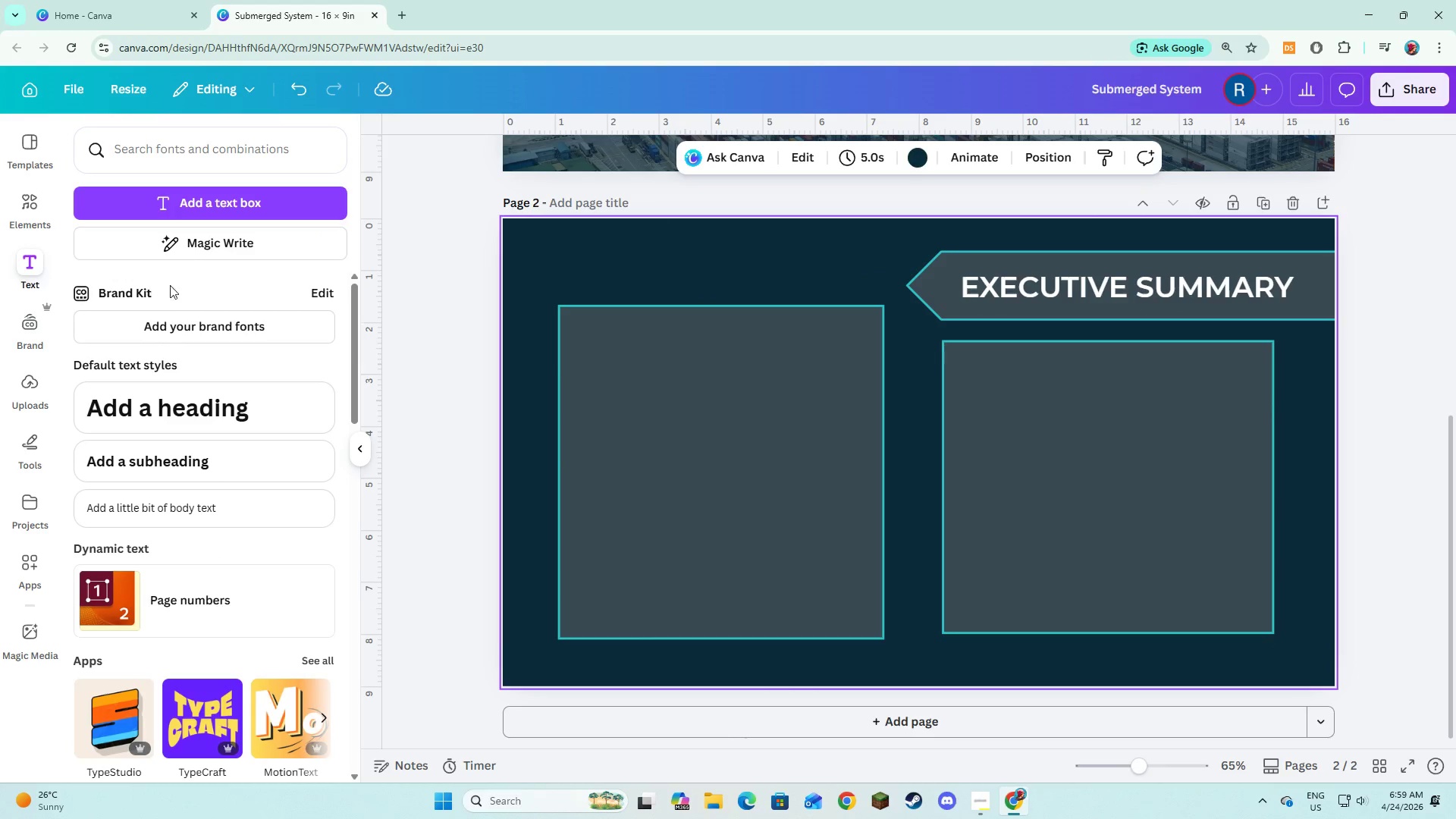 
left_click([201, 202])
 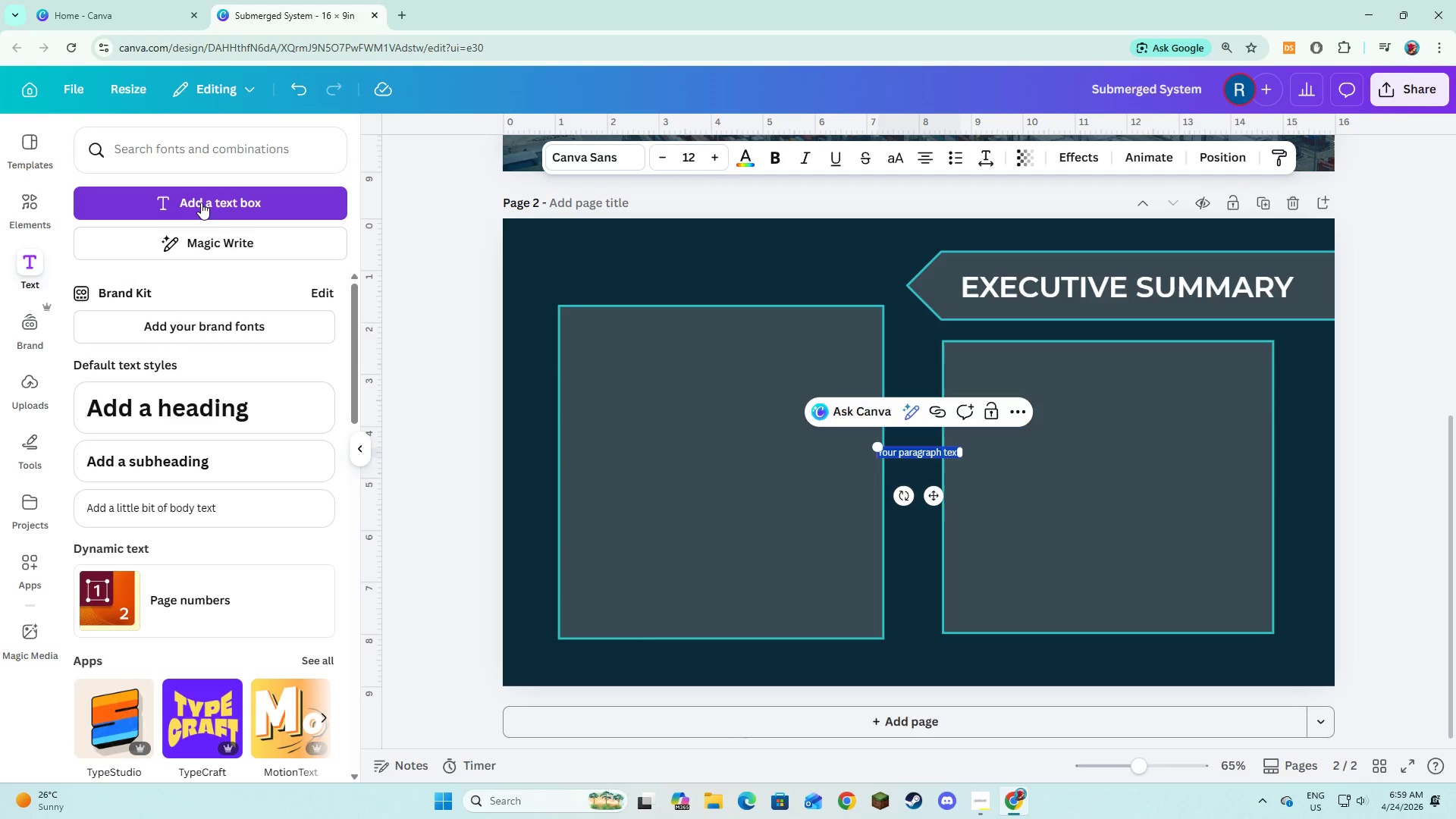 
wait(20.26)
 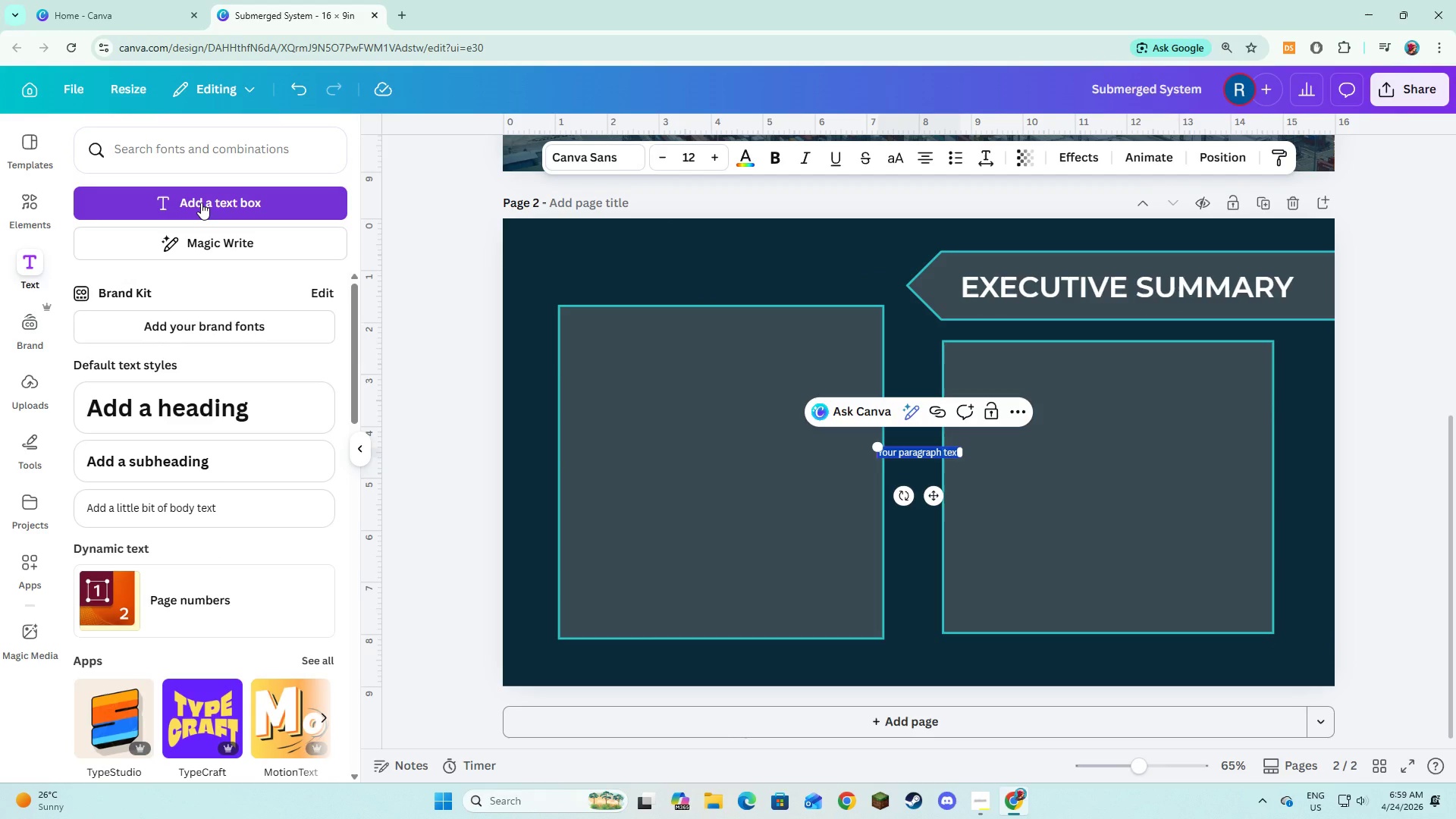 
type(THIS )
key(Backspace)
key(Backspace)
key(Backspace)
key(Backspace)
key(Backspace)
type(This year focused on stability, resiliences,)
key(Backspace)
key(Backspace)
type(s)
key(Backspace)
type(, )
 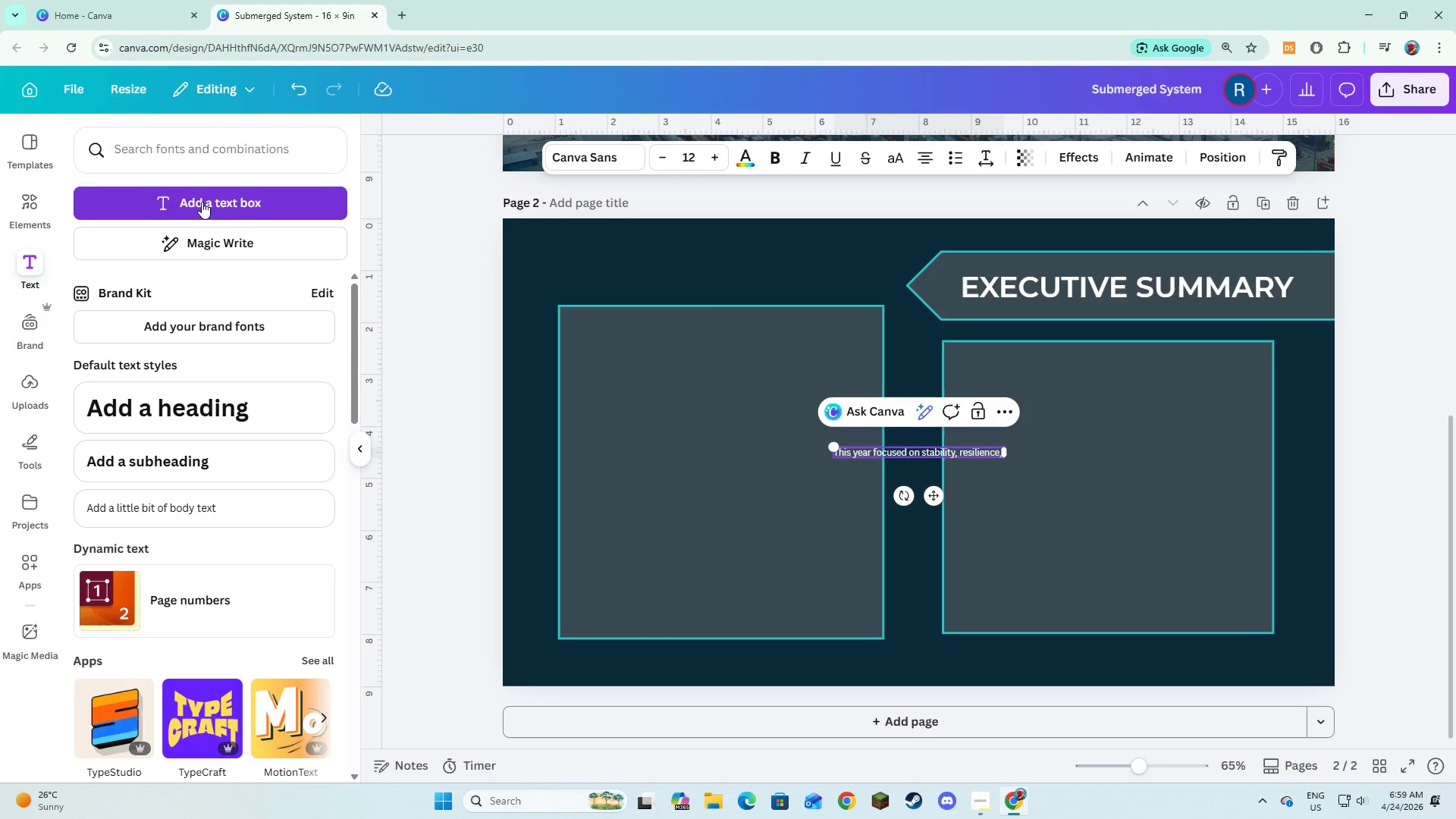 
wait(13.47)
 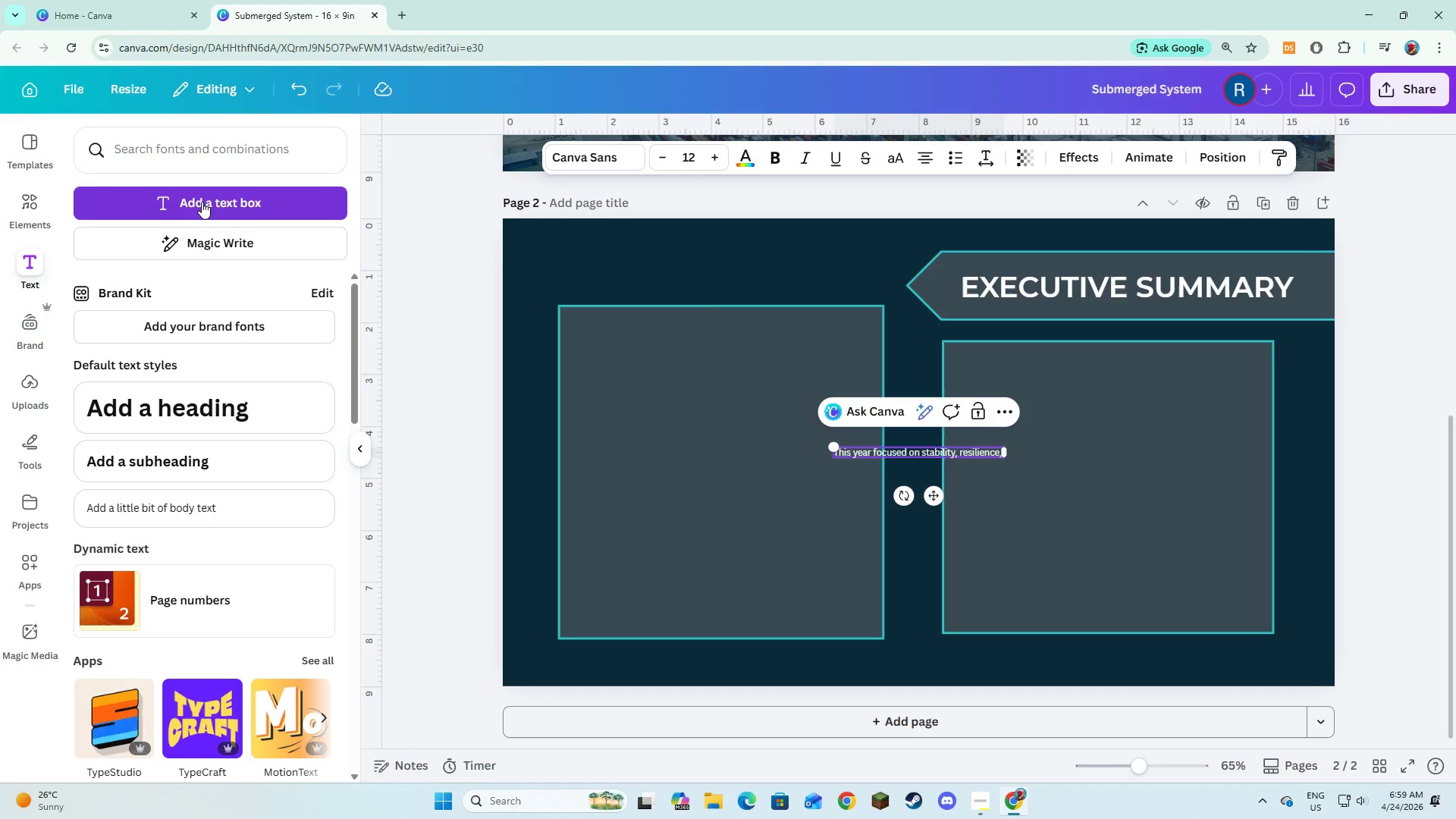 
type(and scalable infrastructure in high humidity coastal environments.)
 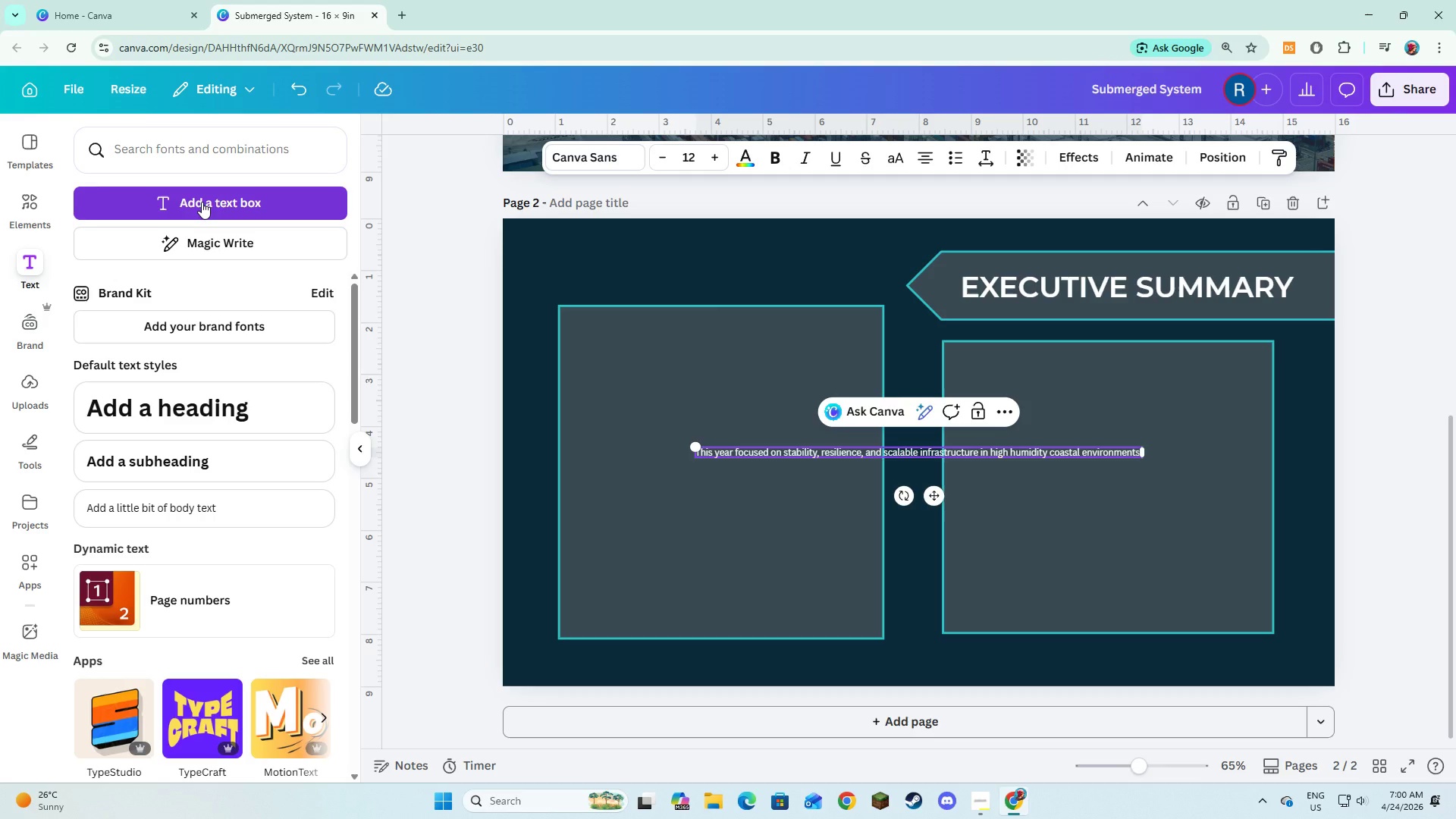 
key(Control+A)
 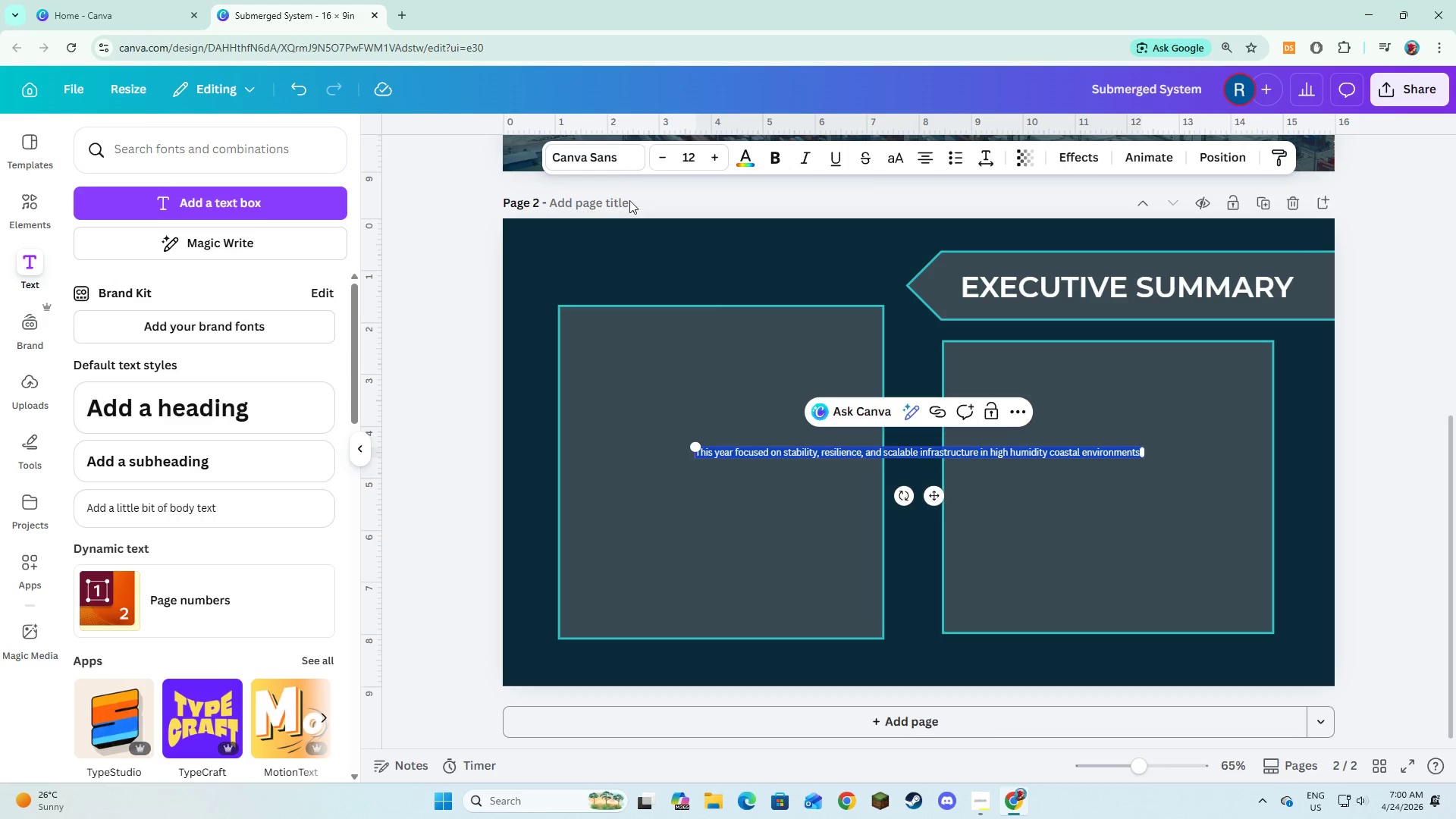 
left_click([613, 156])
 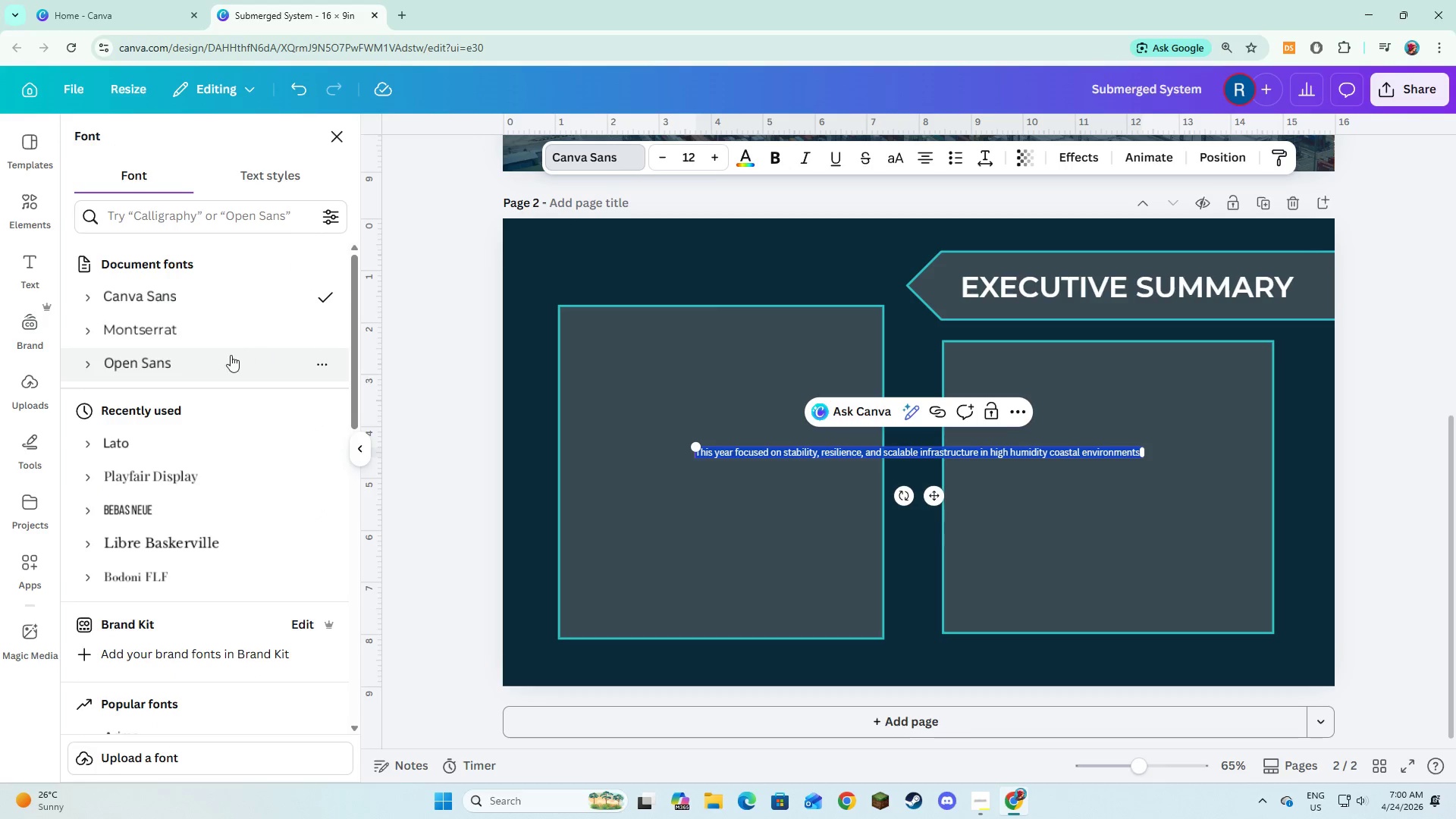 
left_click([223, 361])
 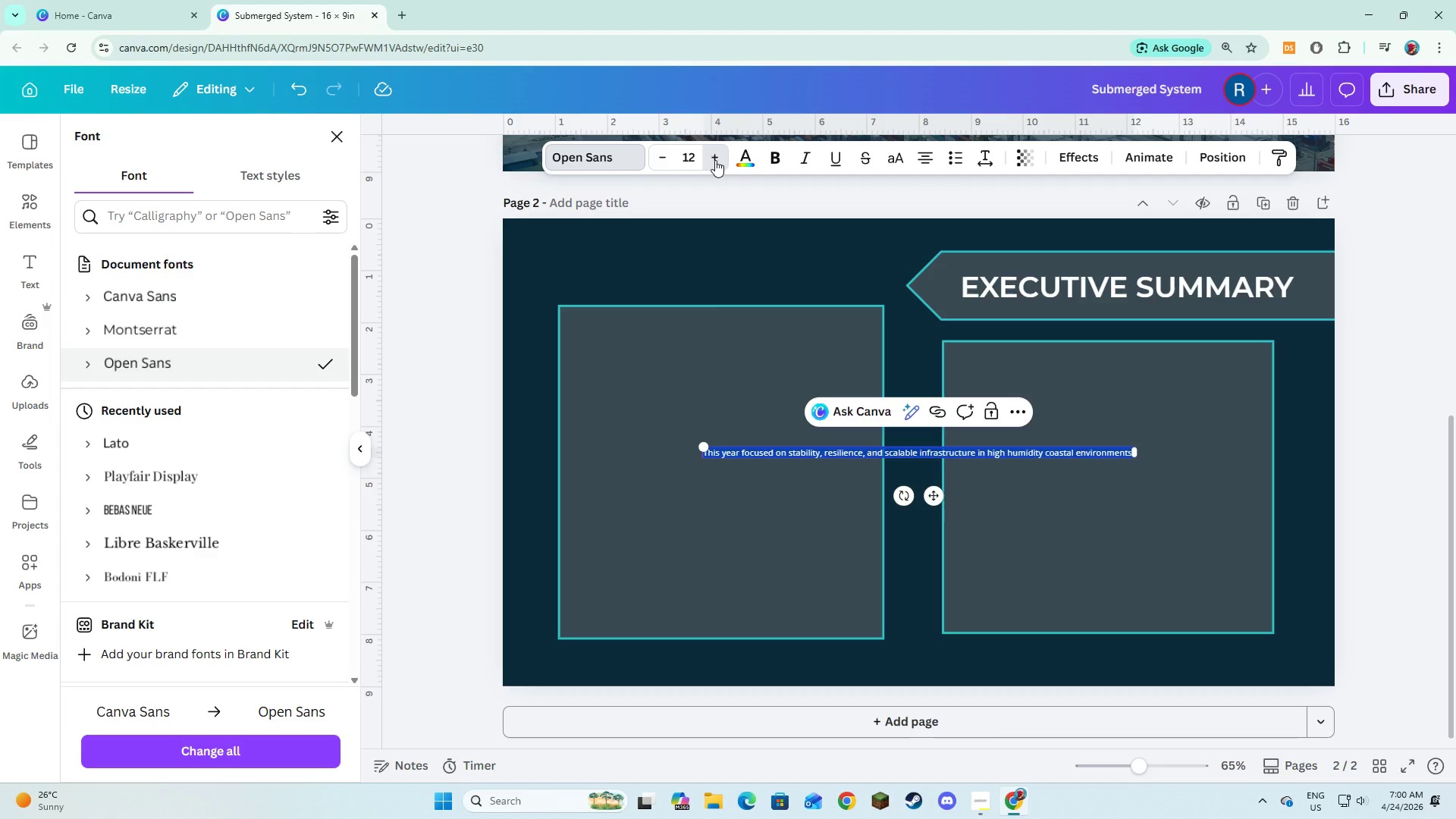 
left_click([715, 160])
 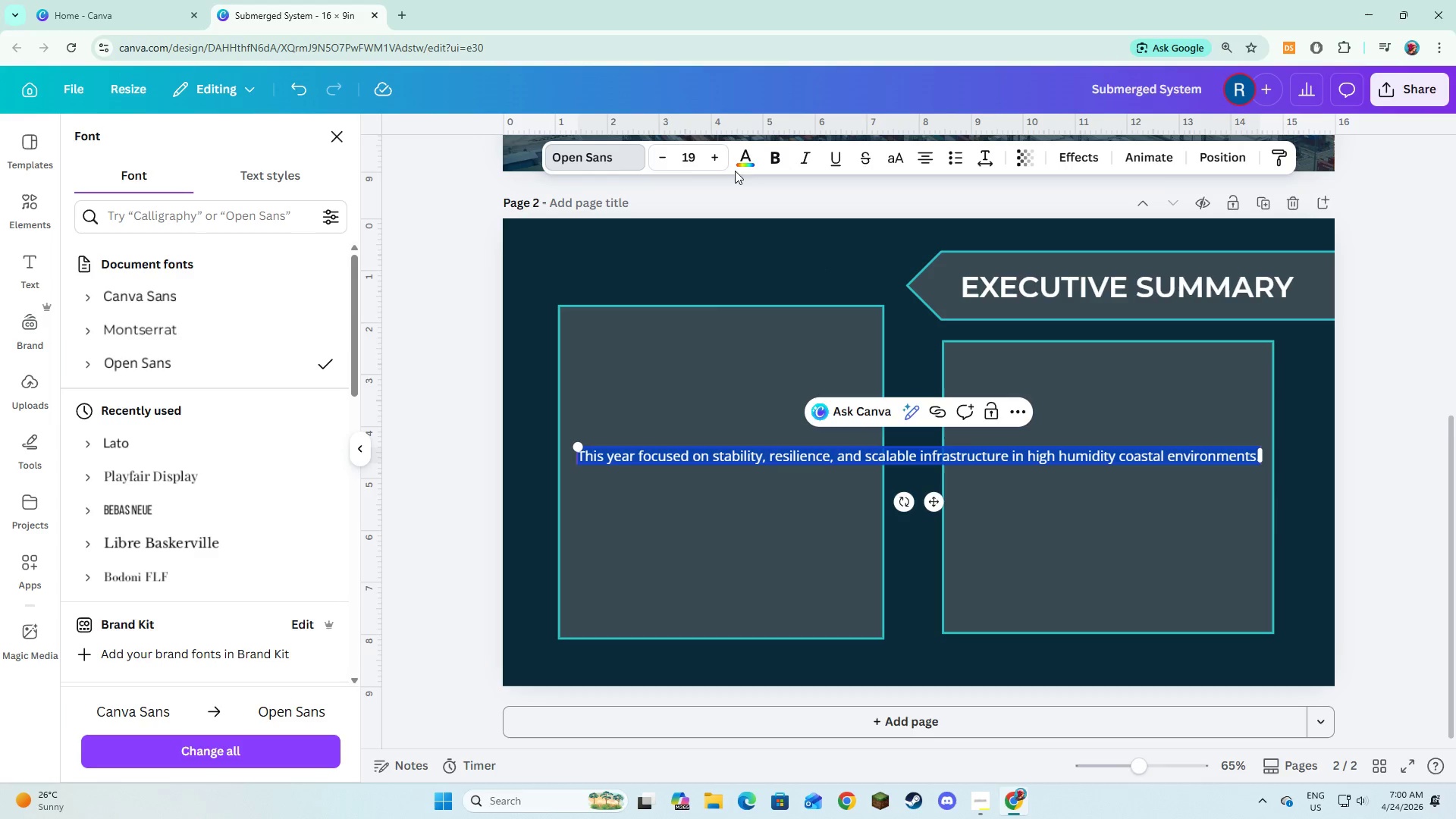 
left_click([724, 159])
 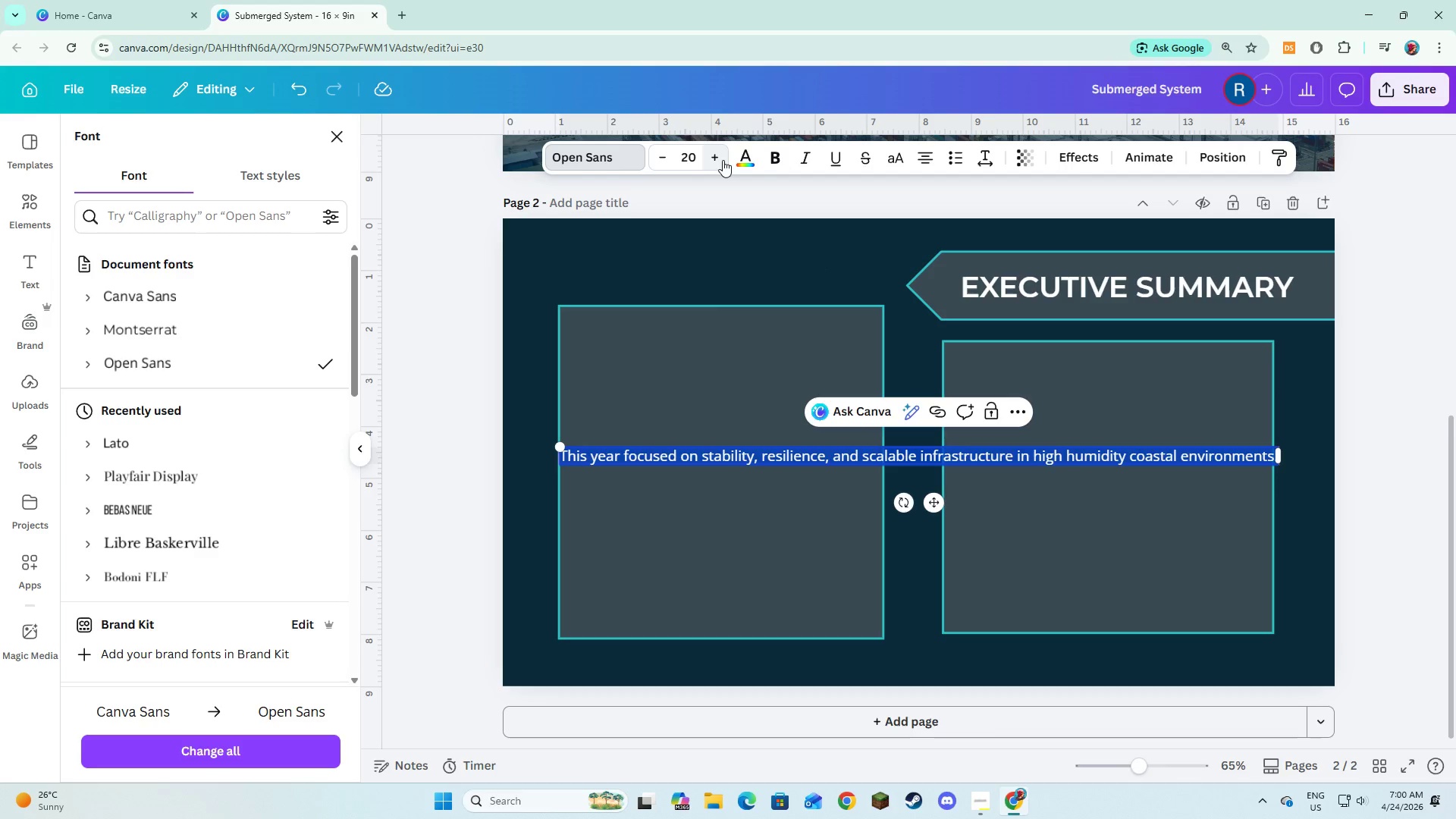 
double_click([723, 160])
 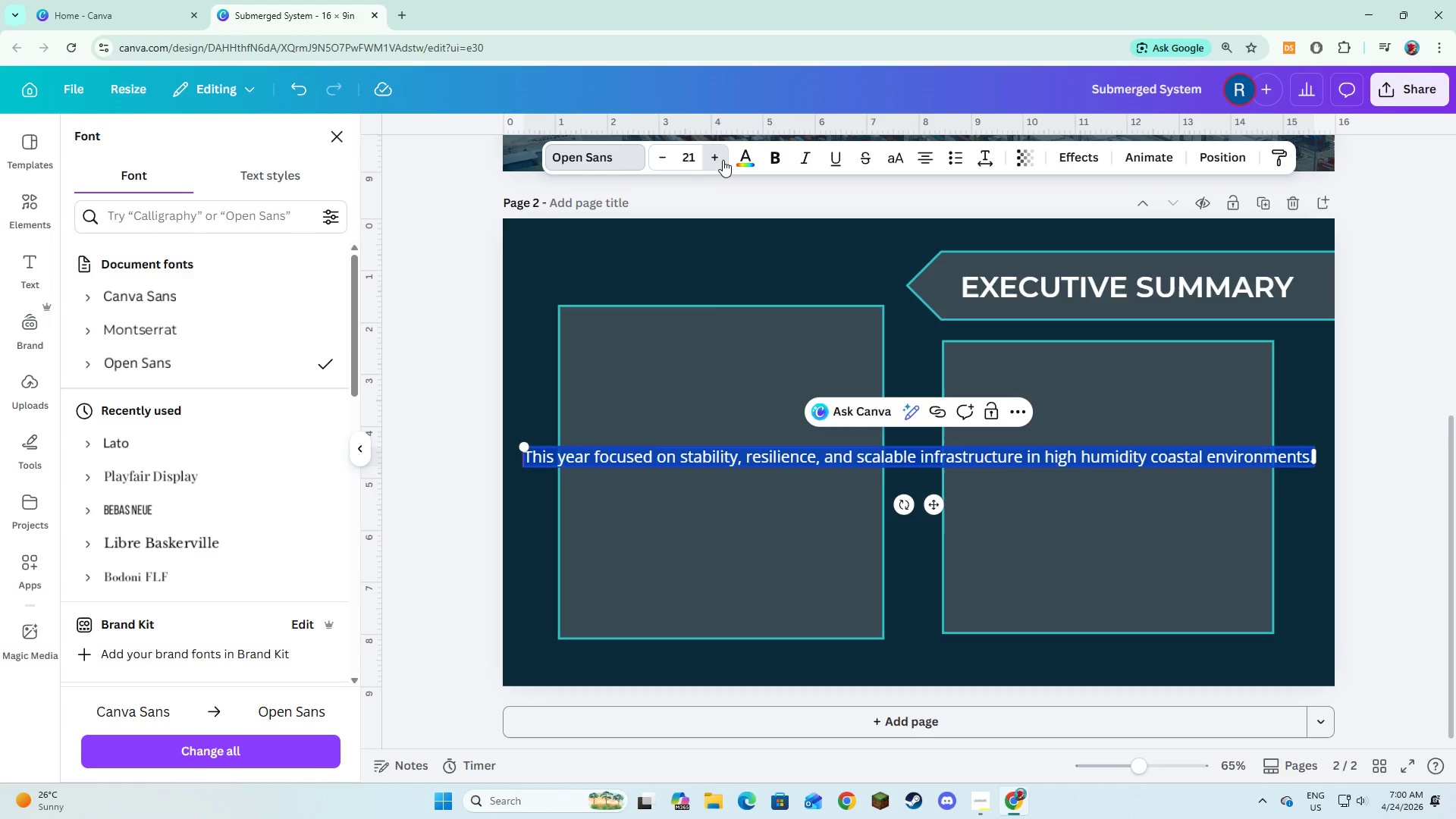 
triple_click([723, 160])
 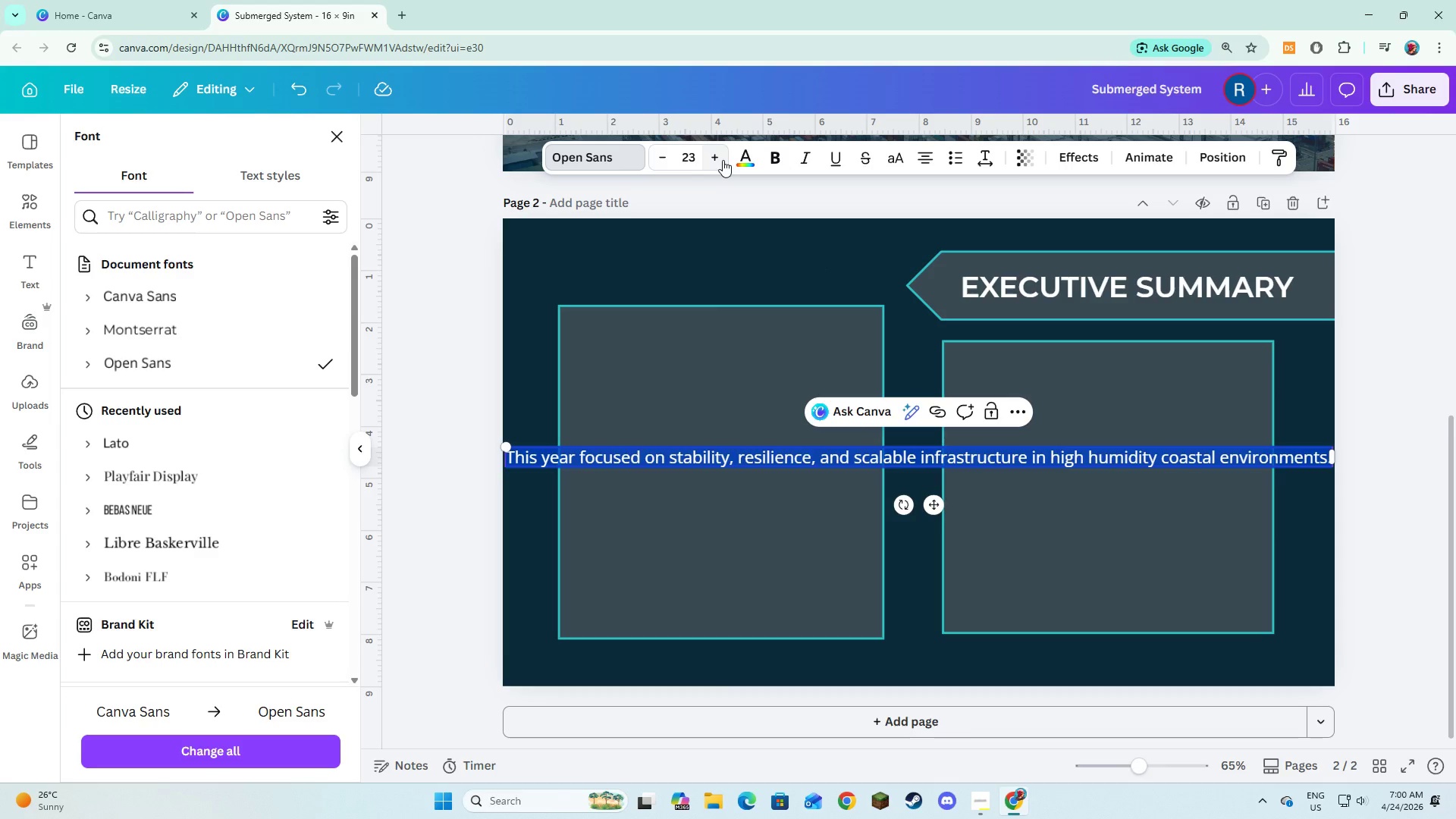 
left_click([723, 160])
 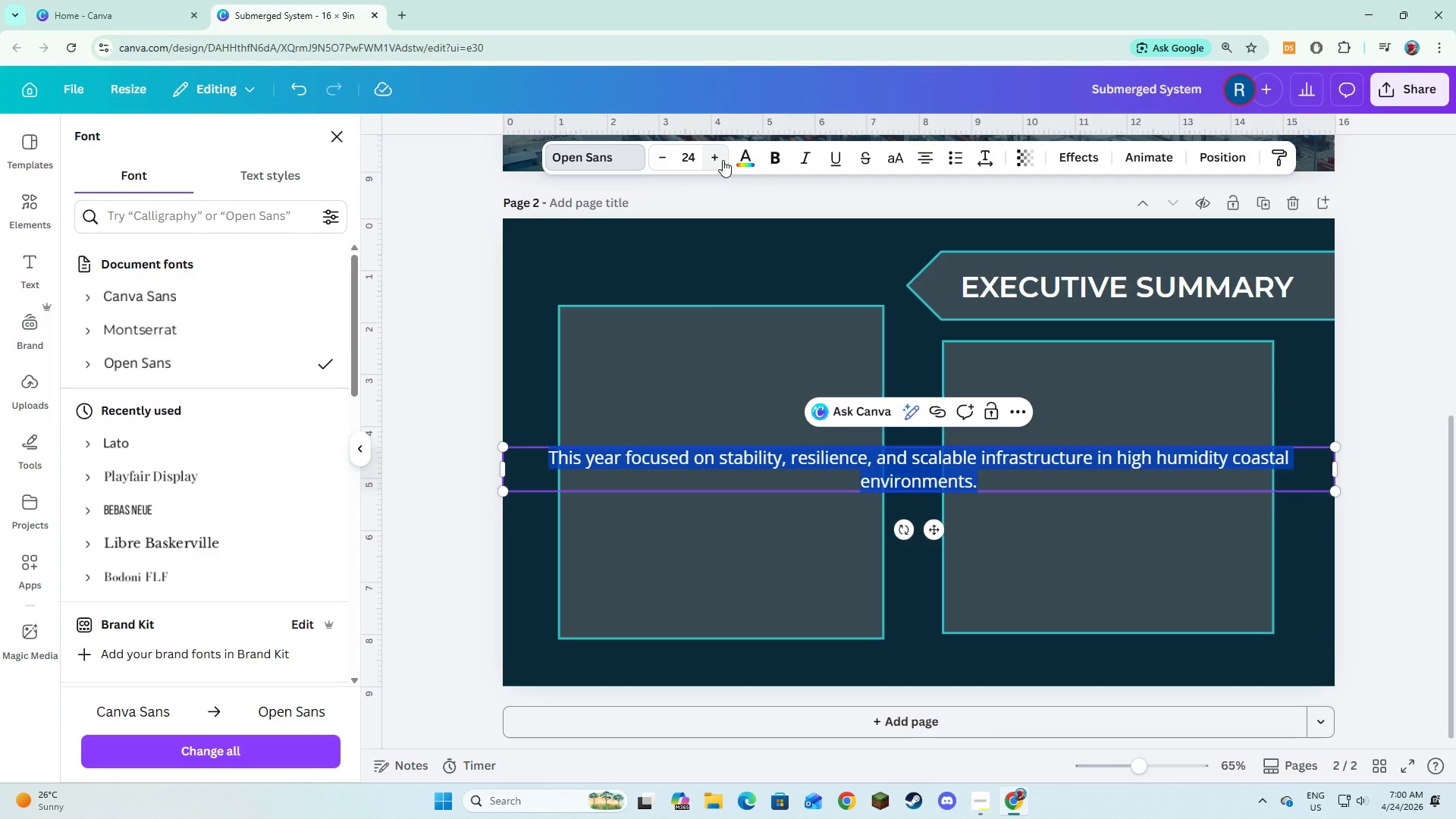 
left_click([723, 160])
 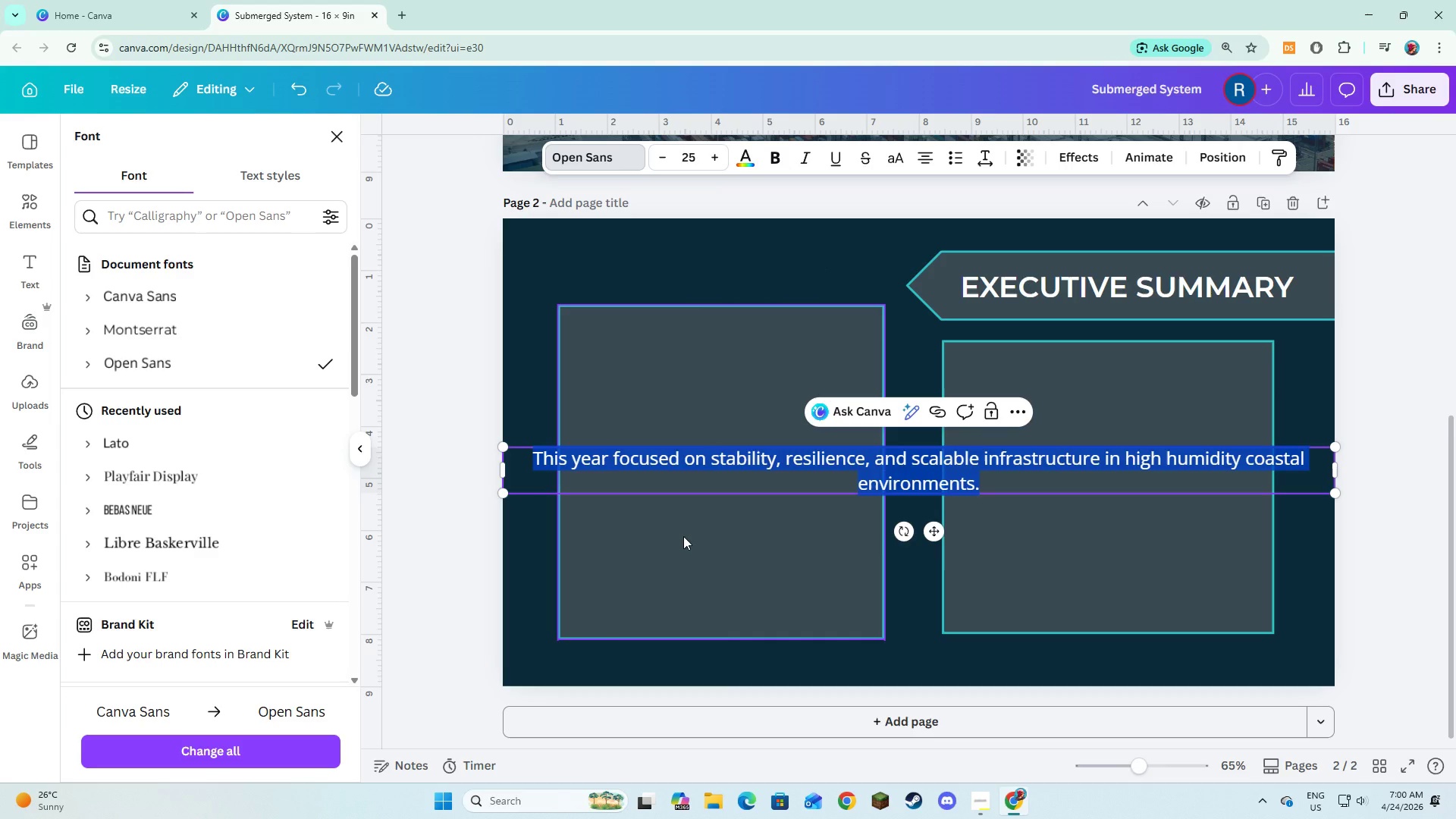 
left_click([683, 536])
 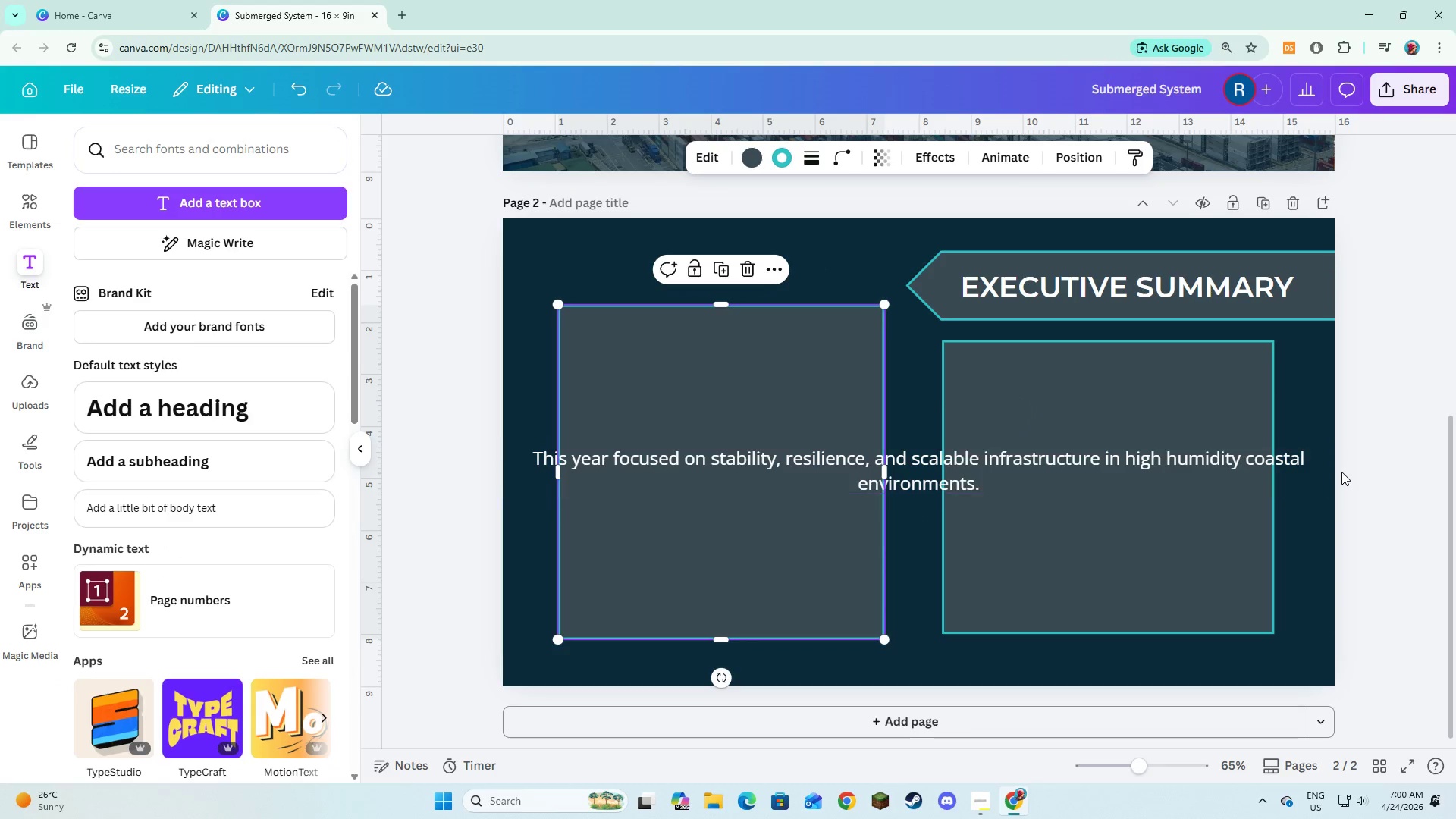 
left_click([1306, 475])
 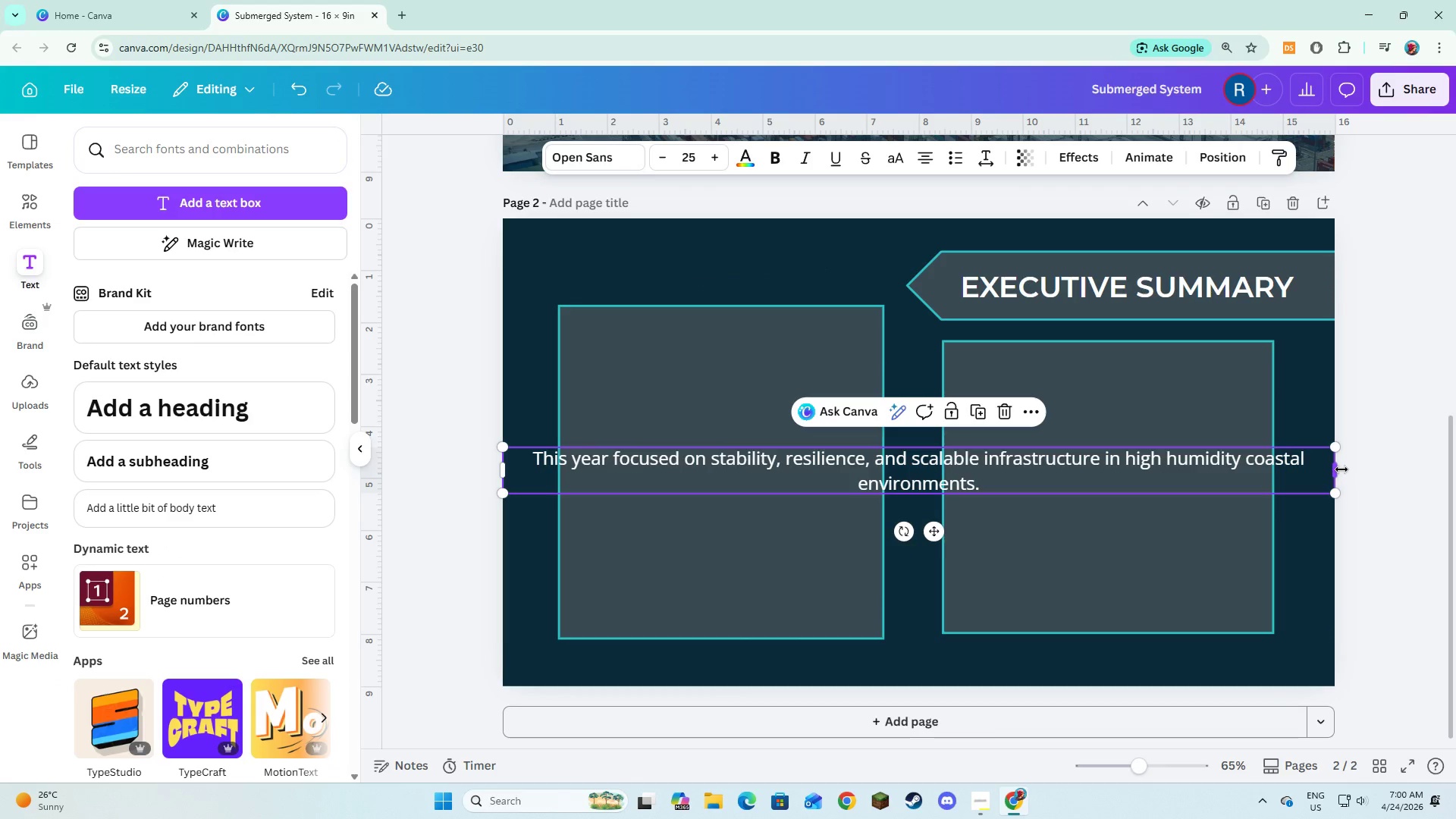 
left_click_drag(start_coordinate=[1341, 469], to_coordinate=[907, 494])
 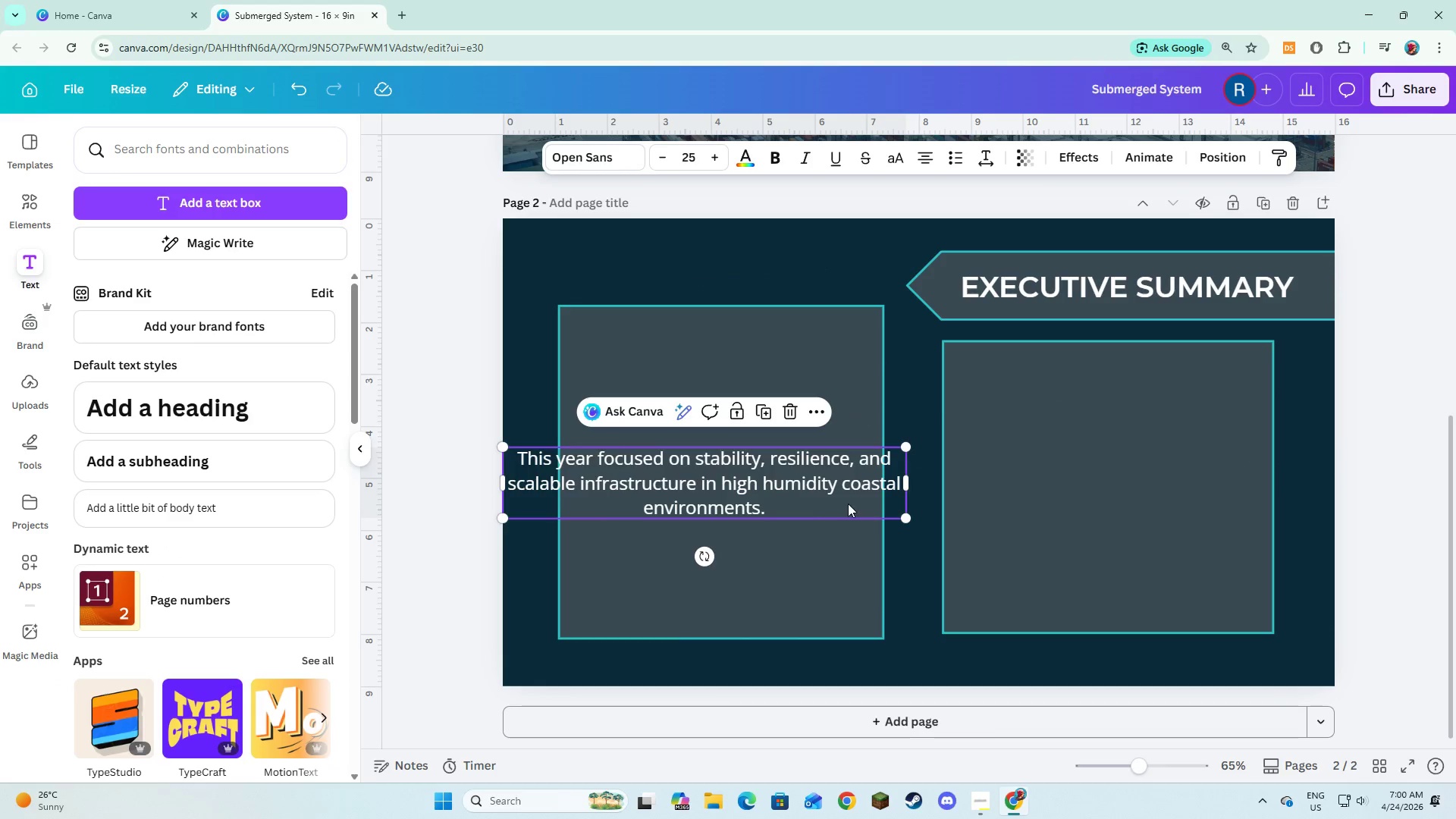 
left_click_drag(start_coordinate=[848, 504], to_coordinate=[915, 403])
 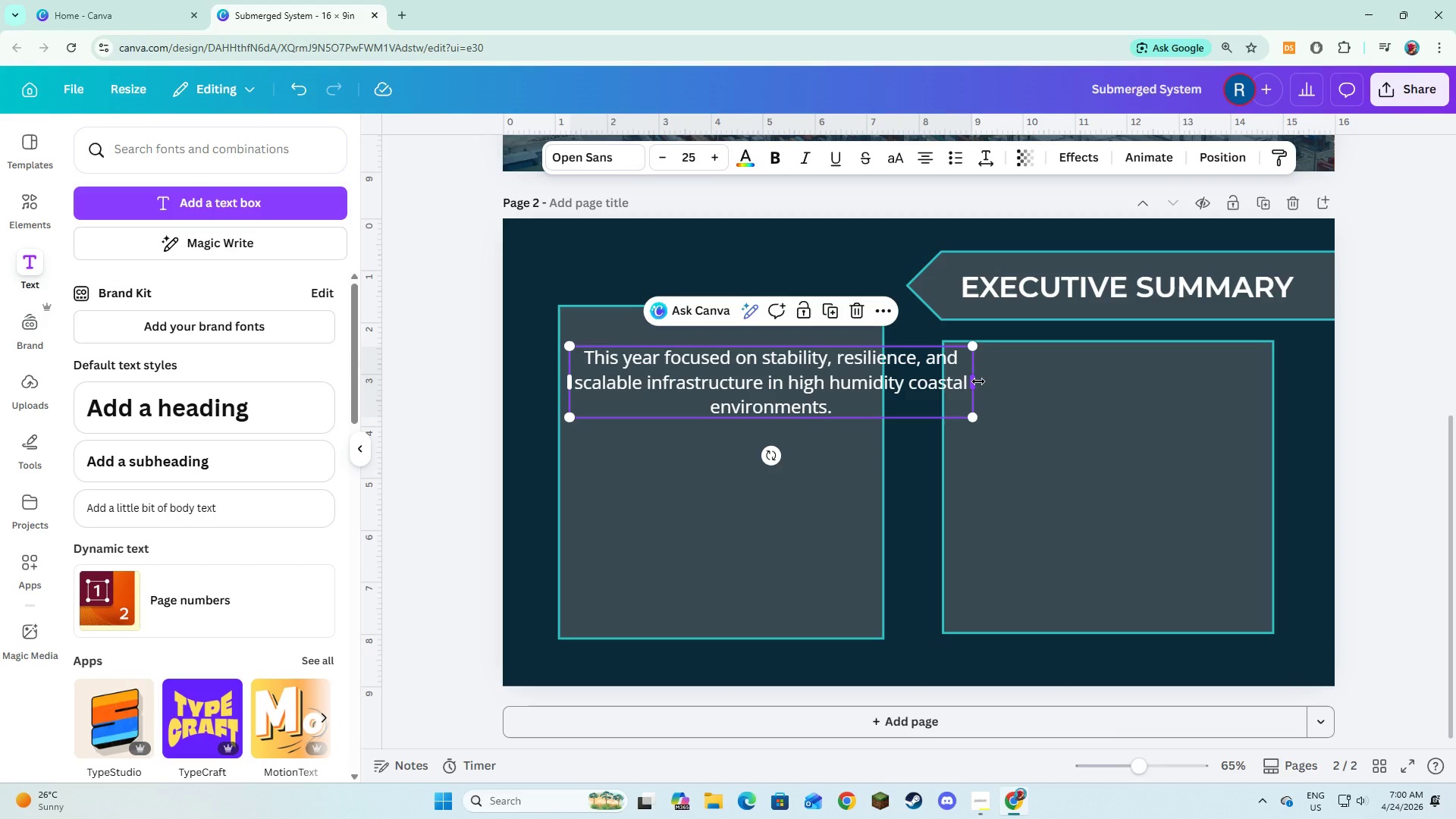 
left_click_drag(start_coordinate=[978, 381], to_coordinate=[880, 394])
 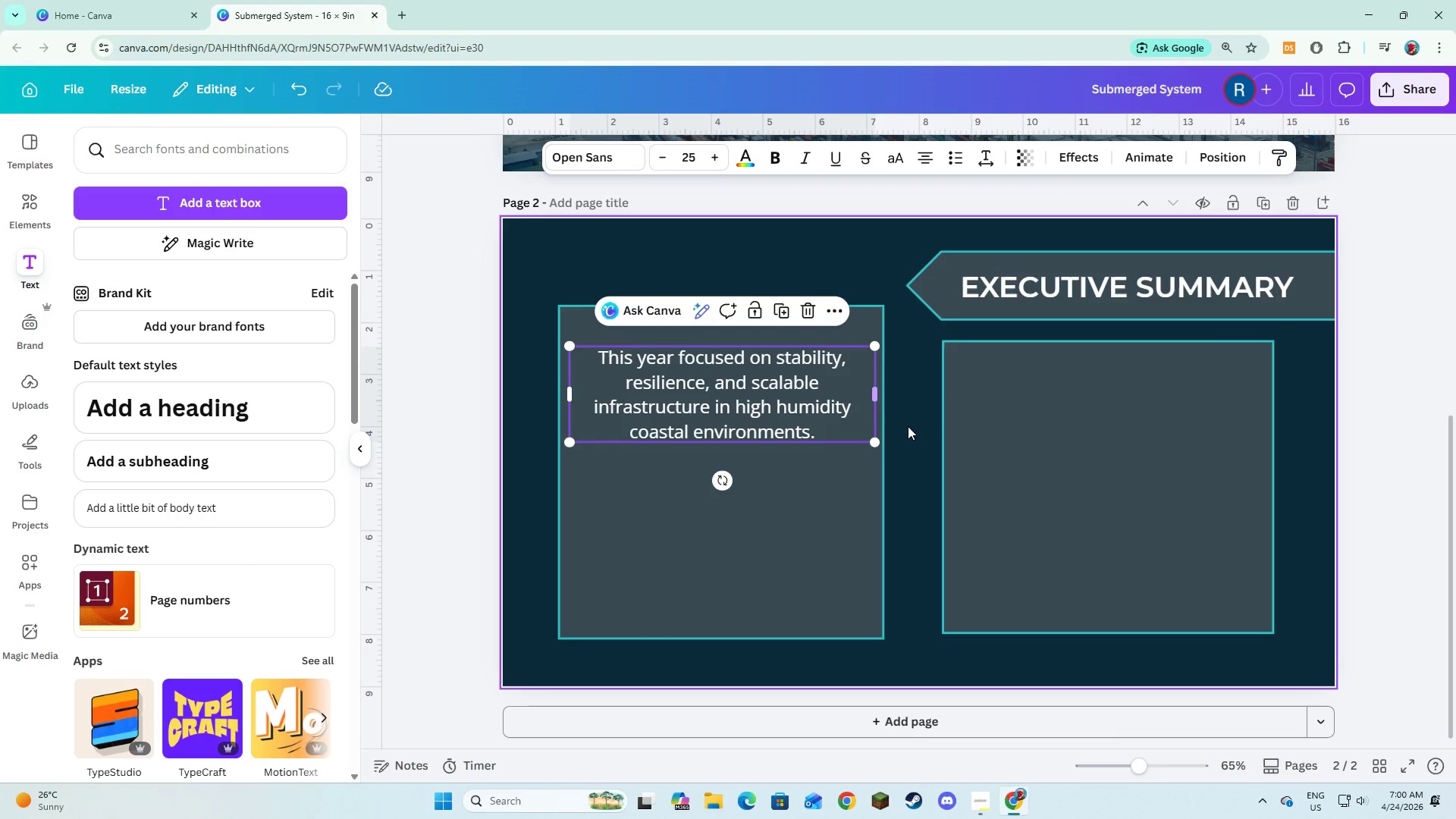 
left_click([908, 426])
 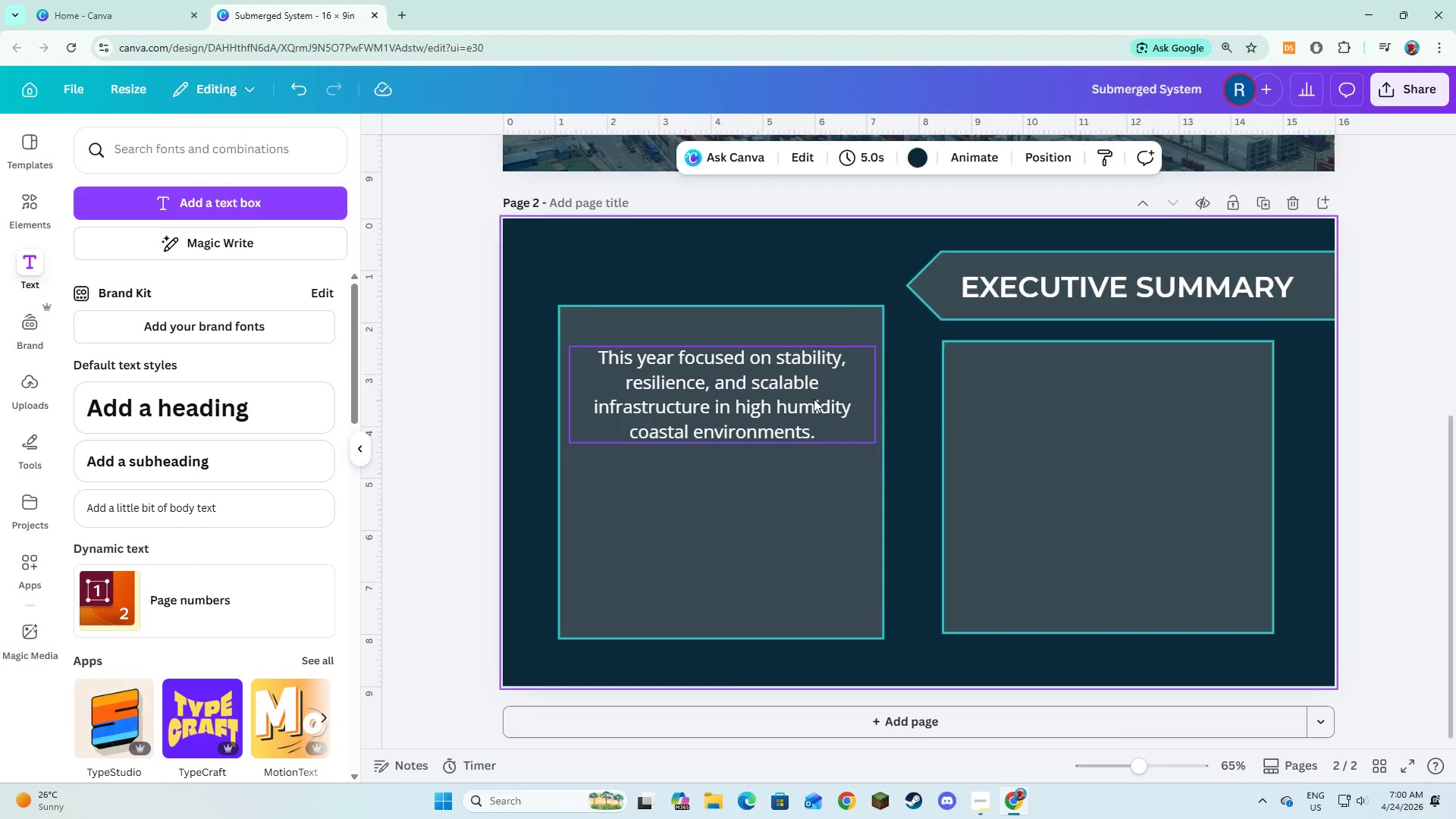 
left_click([814, 399])
 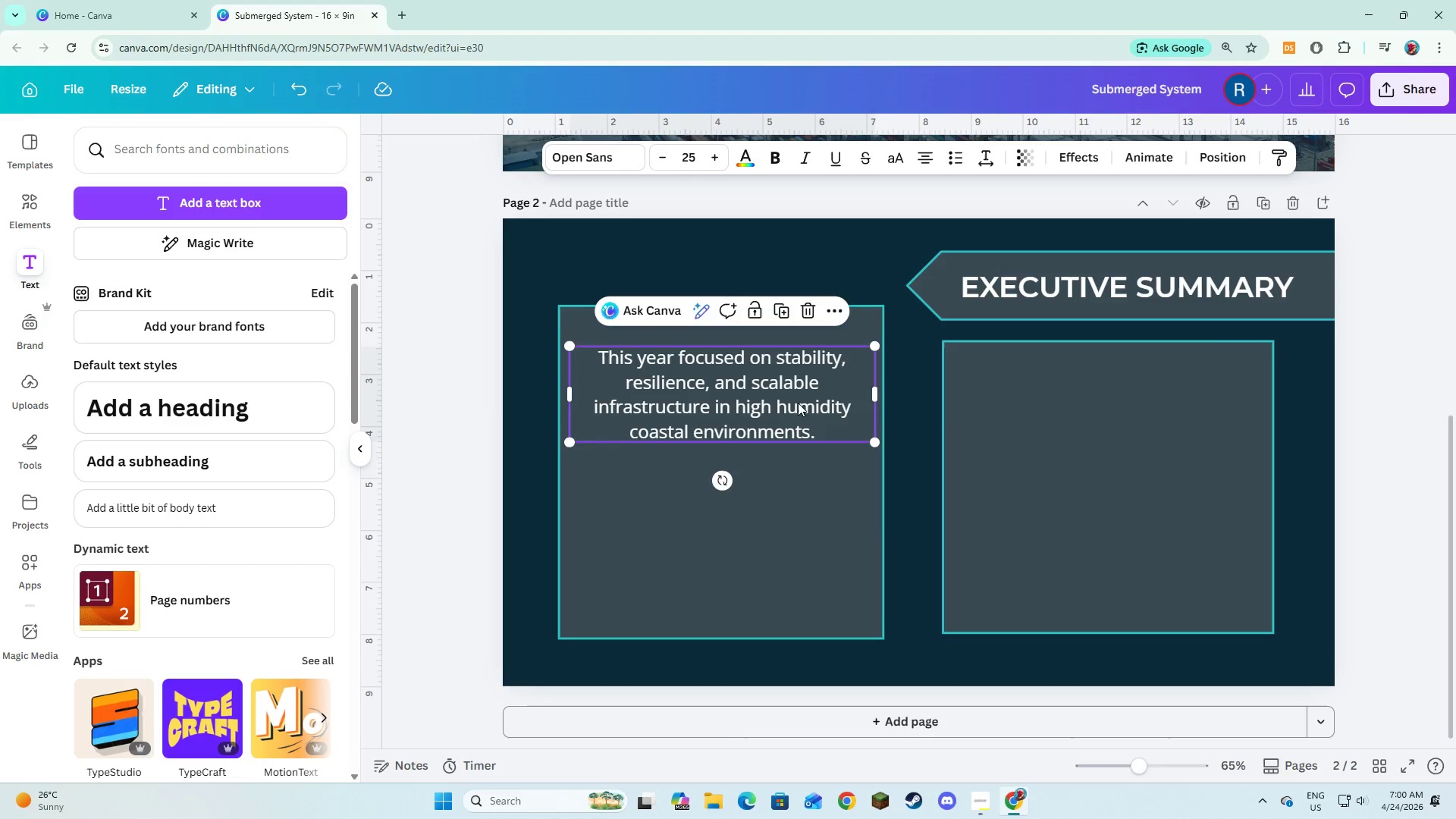 
left_click_drag(start_coordinate=[798, 403], to_coordinate=[799, 393])
 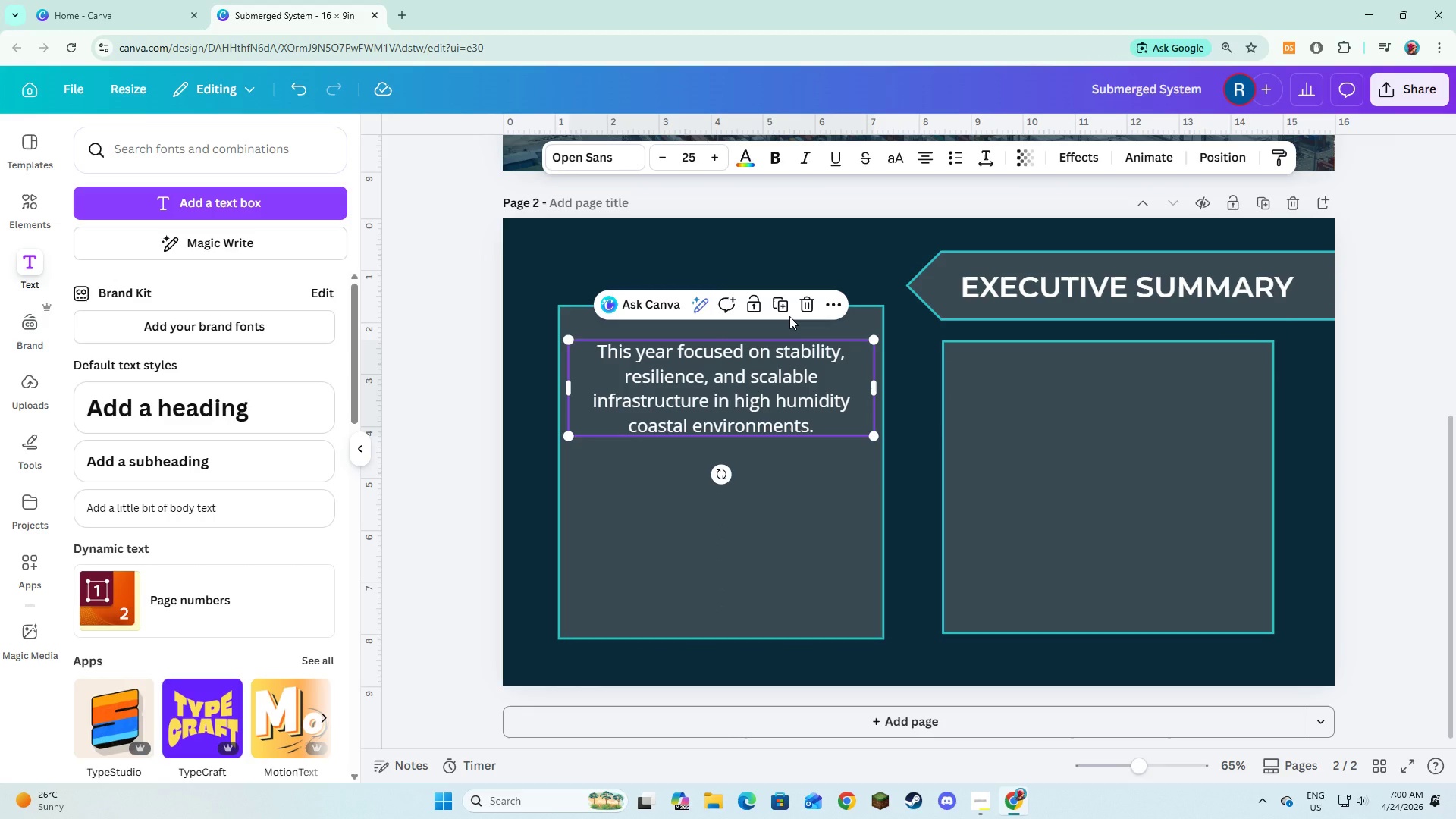 
left_click([783, 306])
 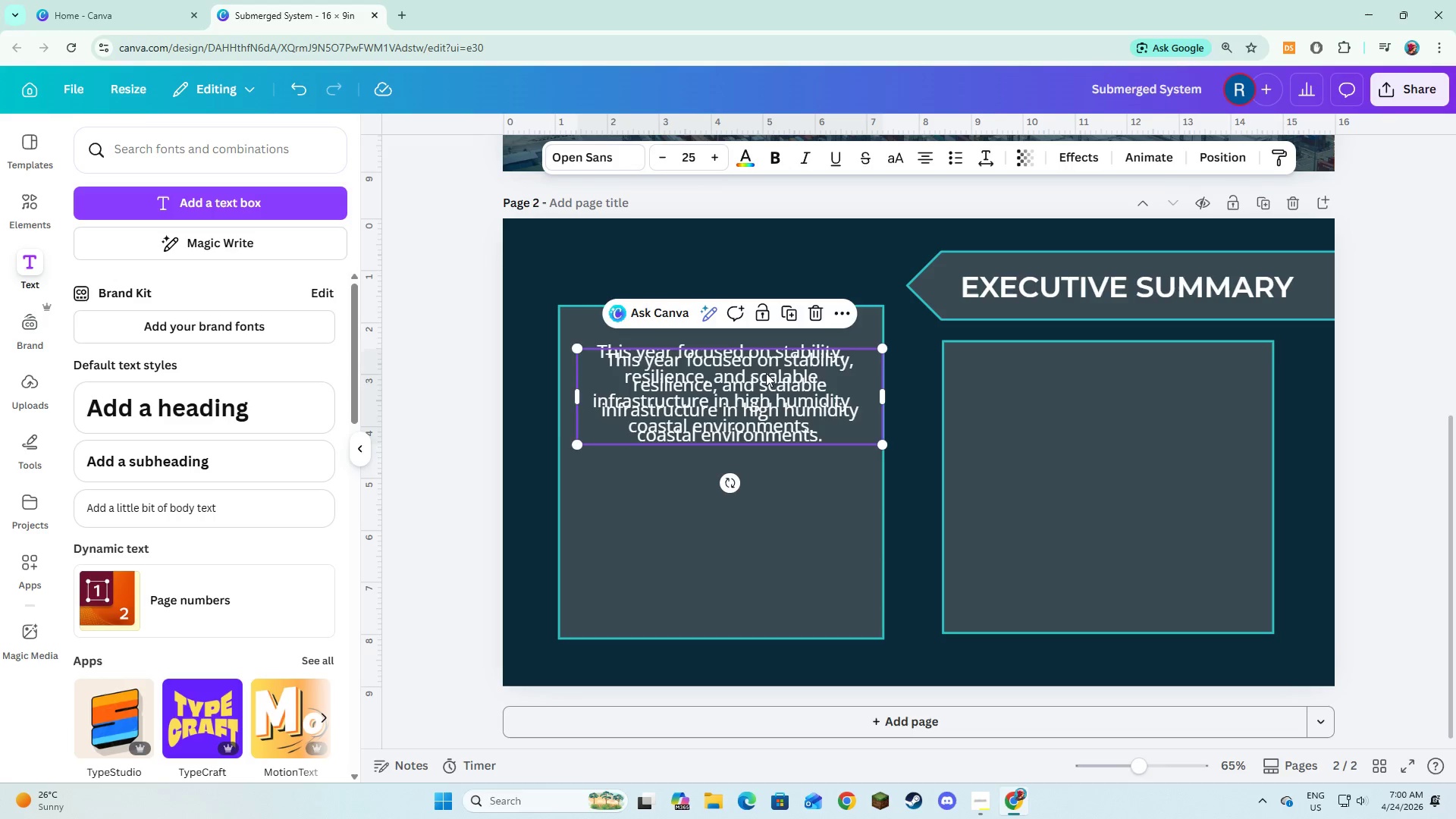 
left_click_drag(start_coordinate=[766, 374], to_coordinate=[755, 488])
 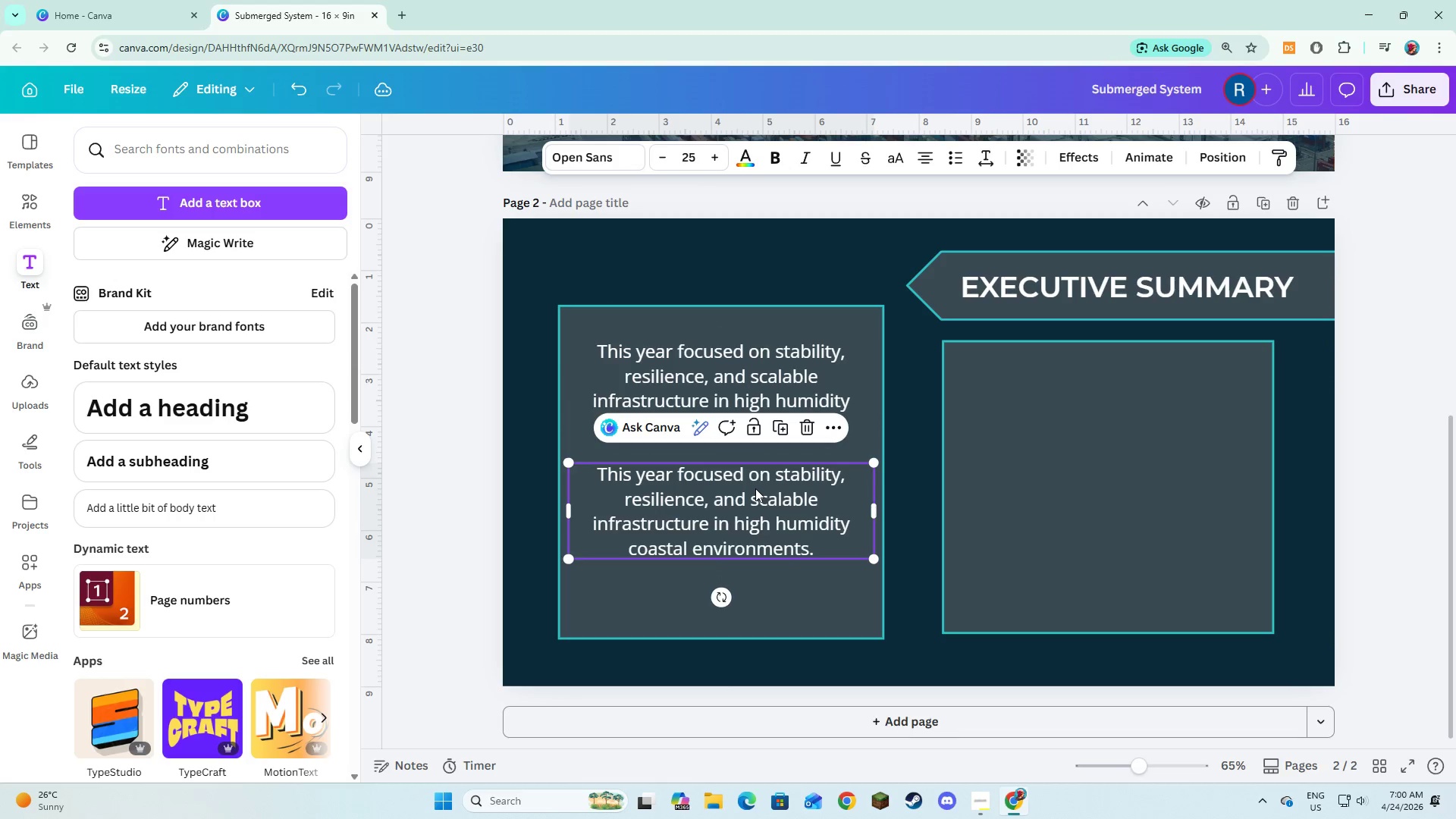 
left_click([755, 488])
 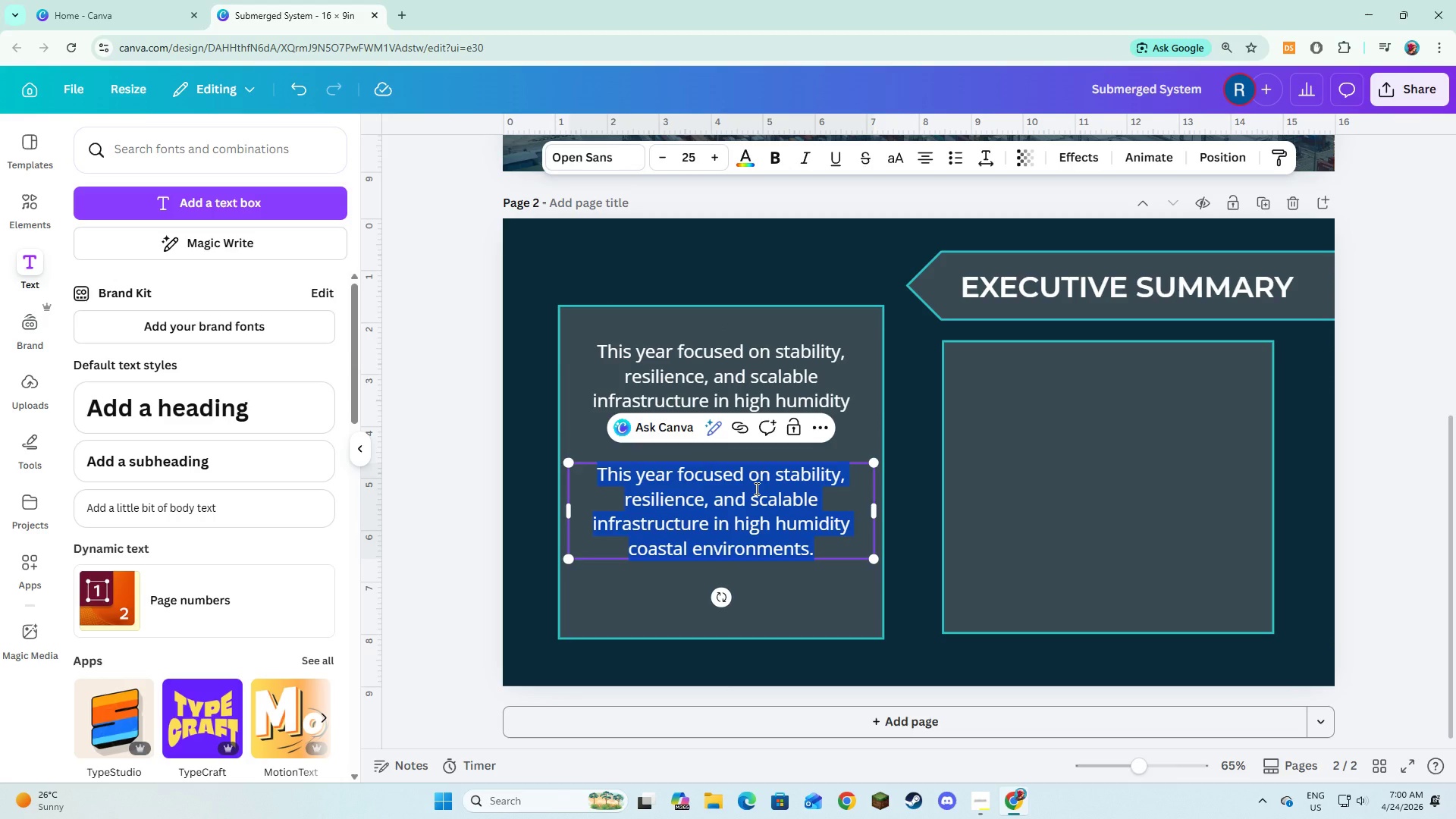 
type(Key outcomes:)
 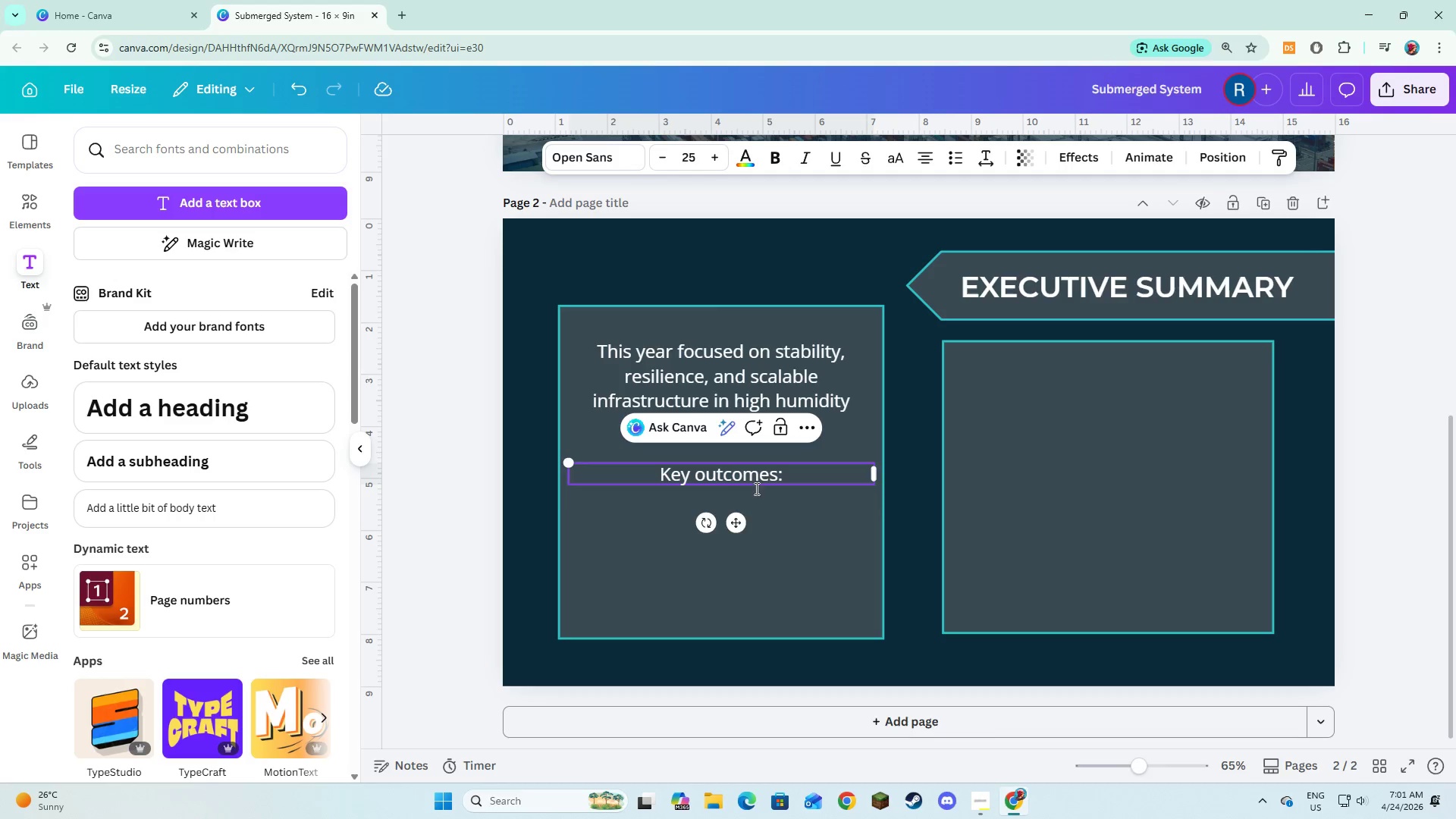 
 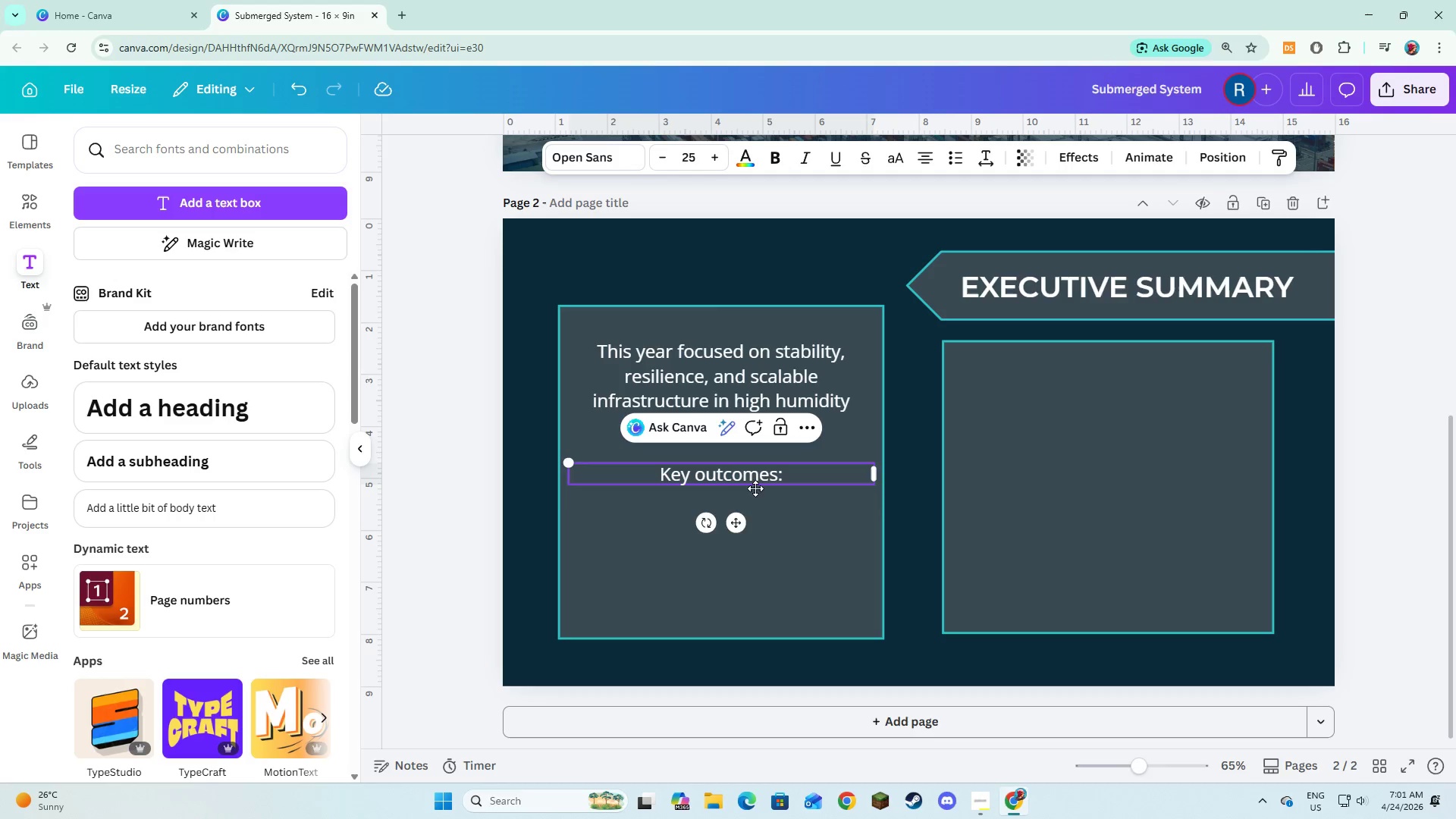 
key(Enter)
 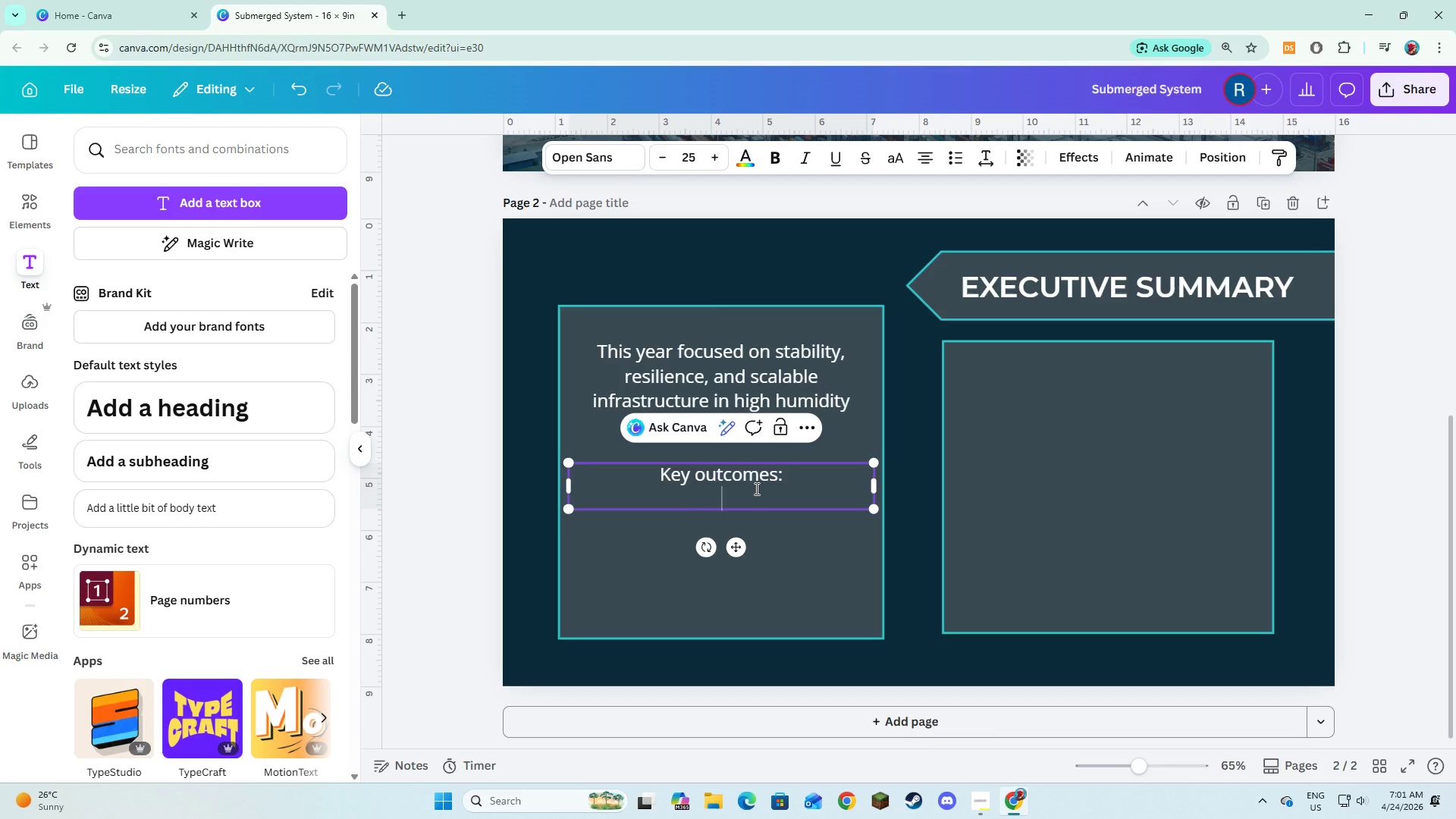 
type(* Maintained 99.94% system uptime across all facilities)
 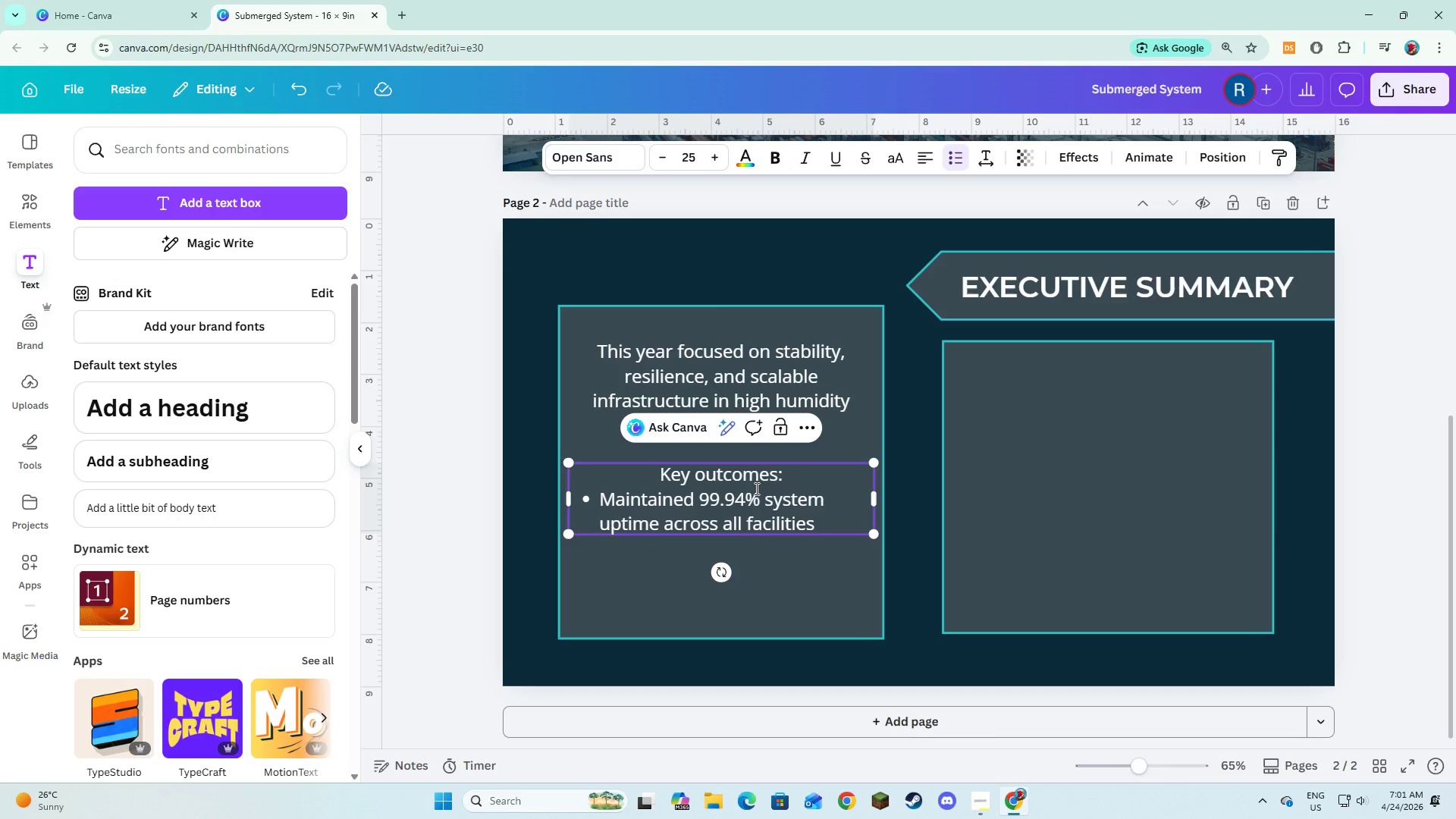 
key(Enter)
 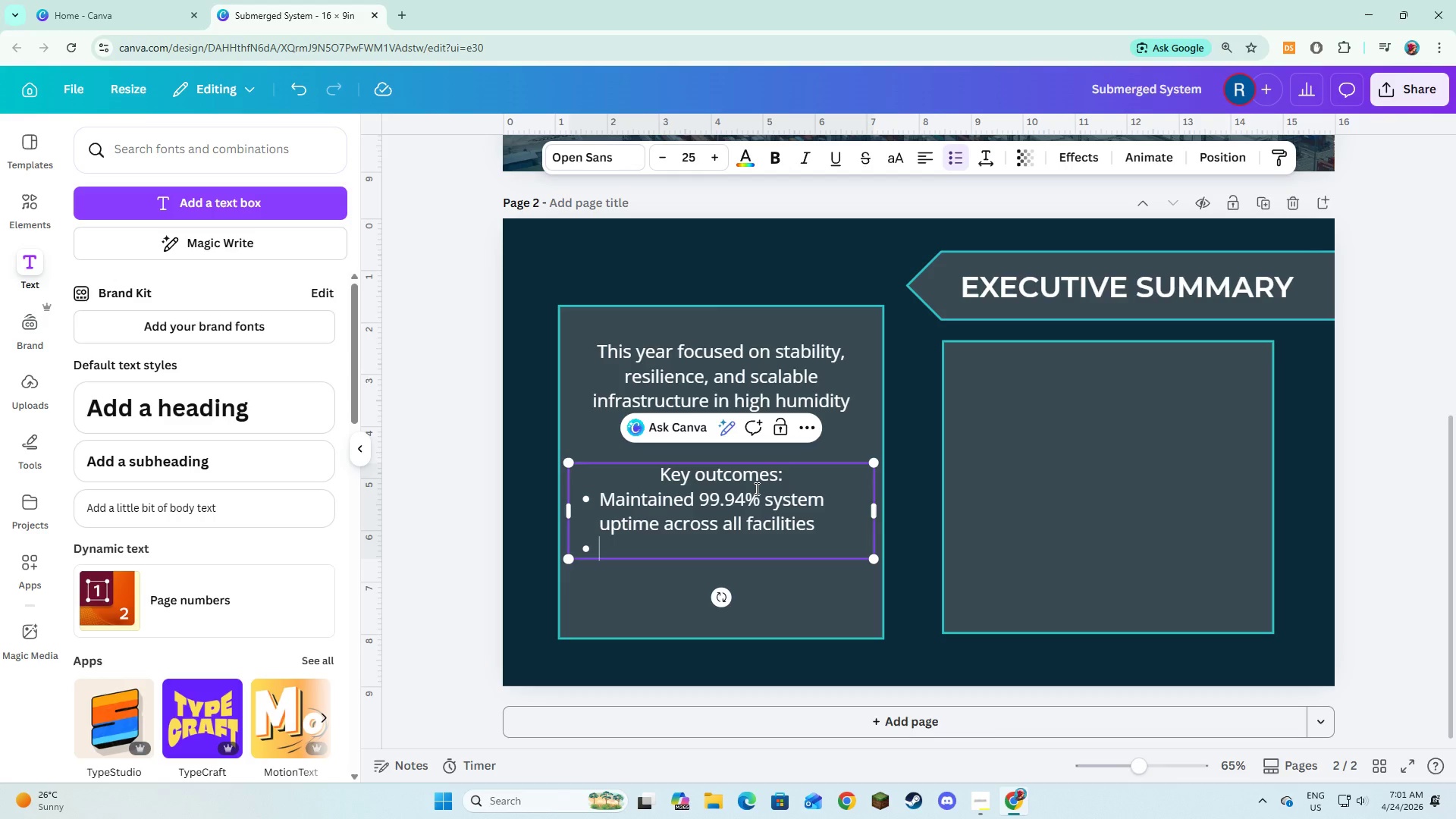 
wait(22.89)
 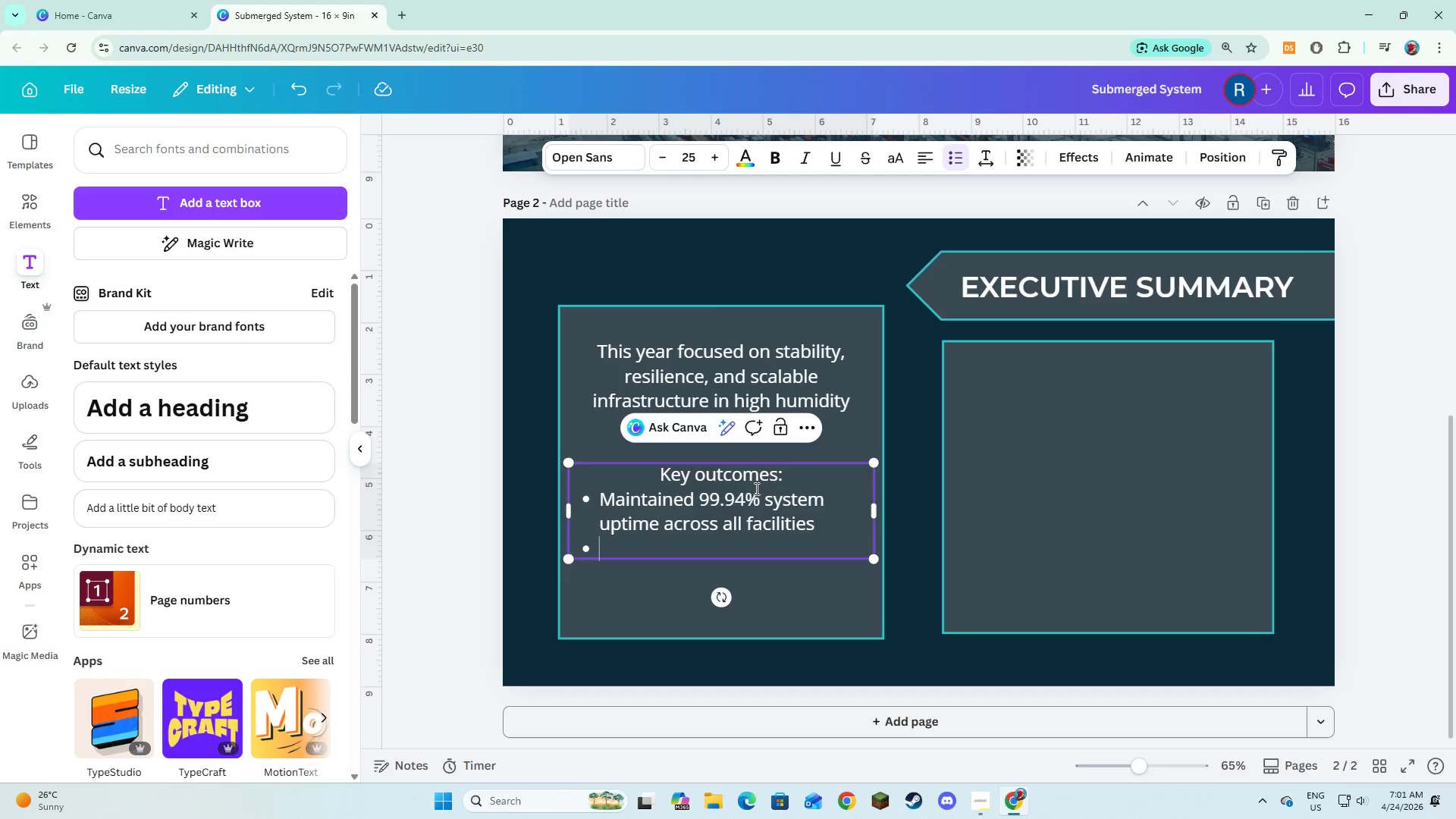 
type(Reducd)
key(Backspace)
type(ed incident response time by 32%)
 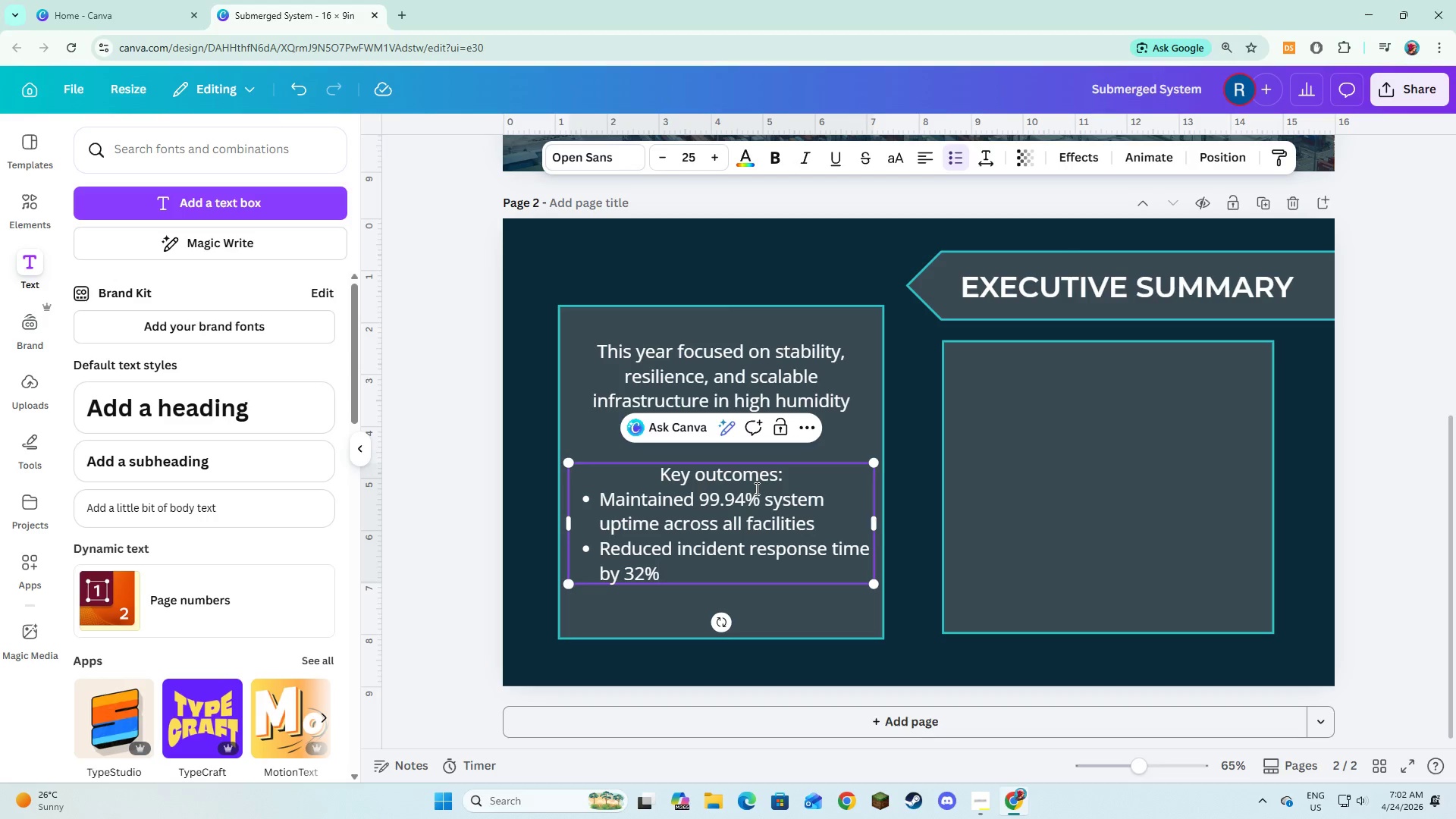 
key(Enter)
 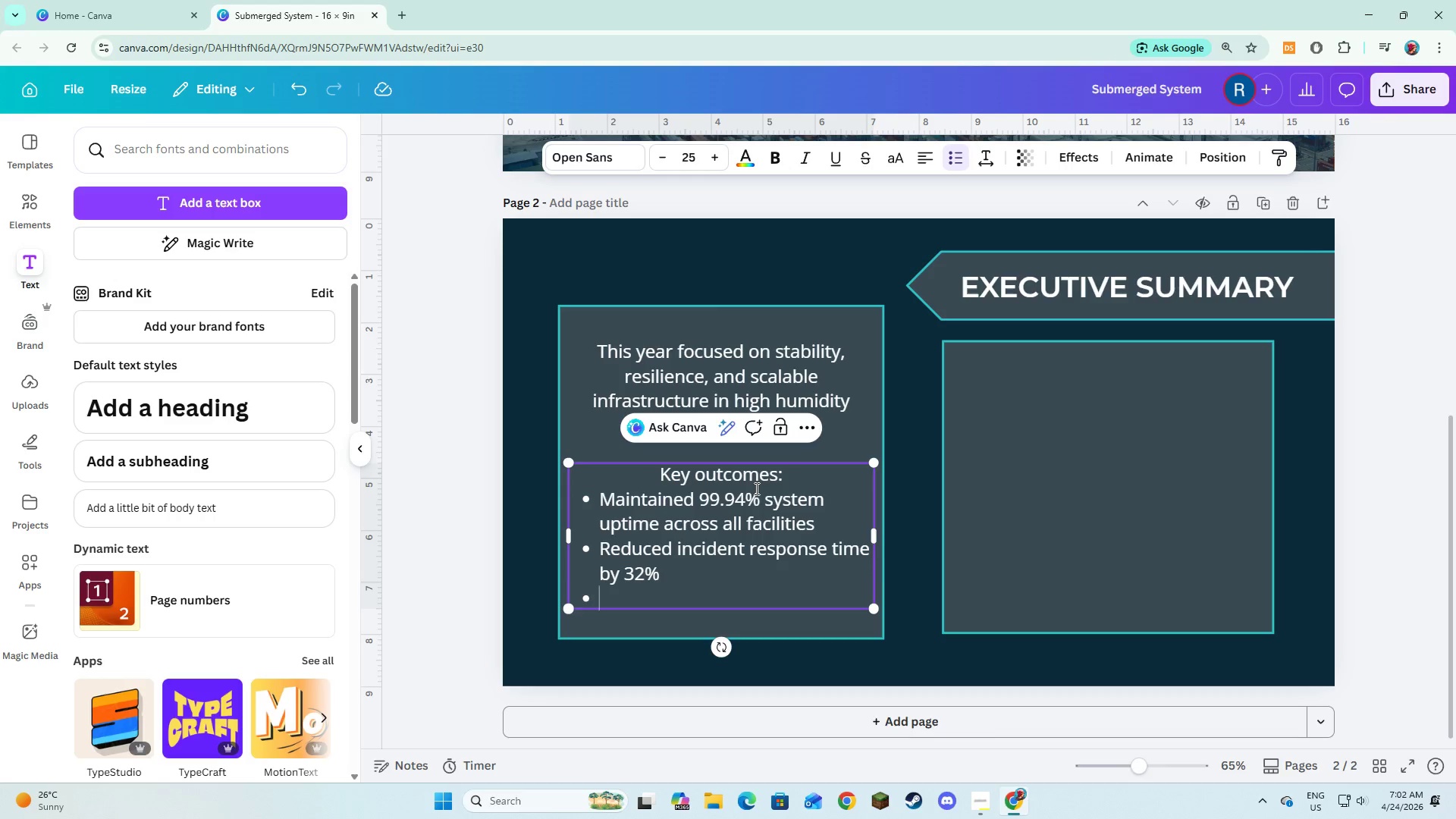 
wait(9.23)
 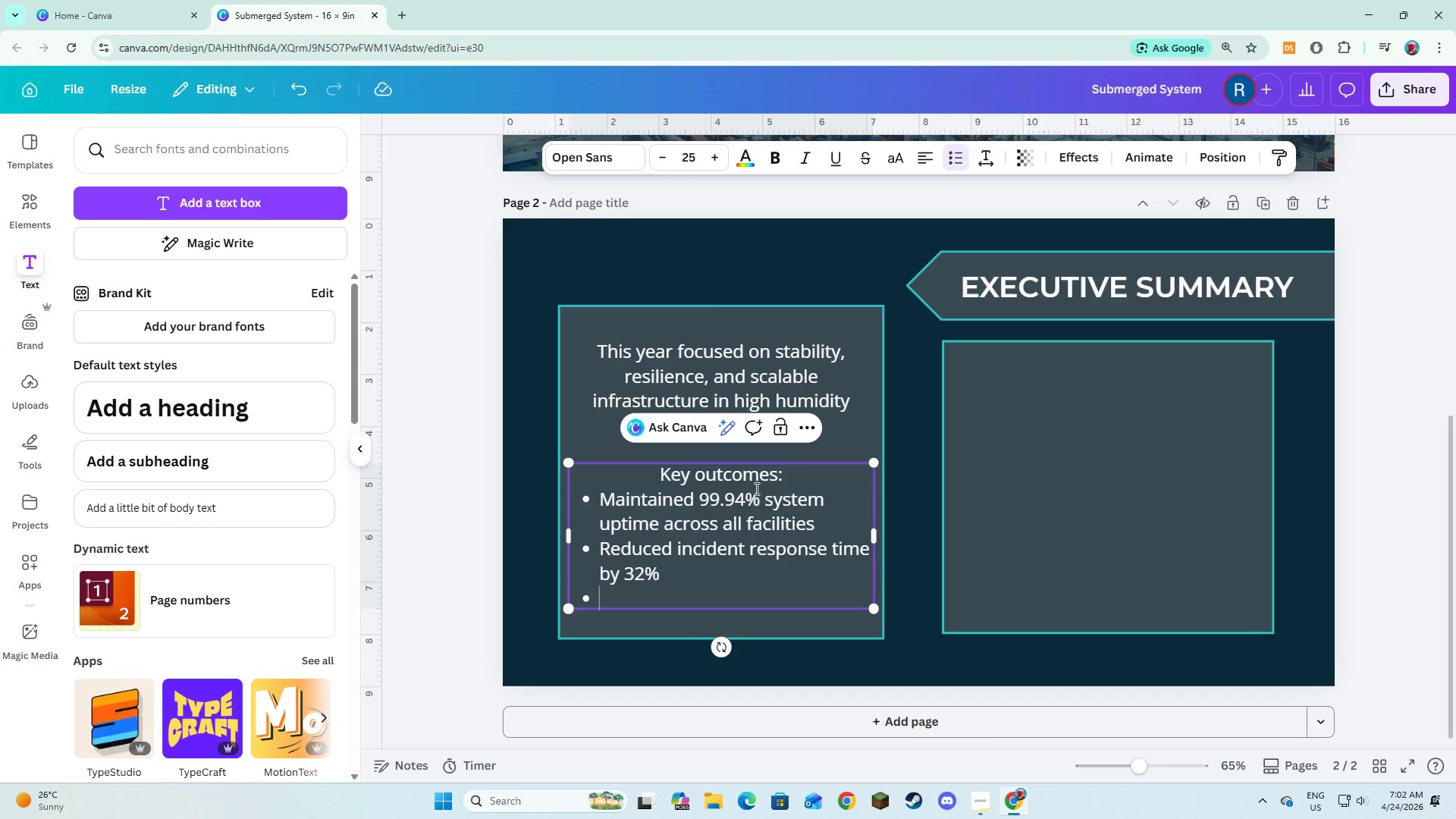 
scroll: coordinate [755, 488], scroll_direction: up, amount: 6.0
 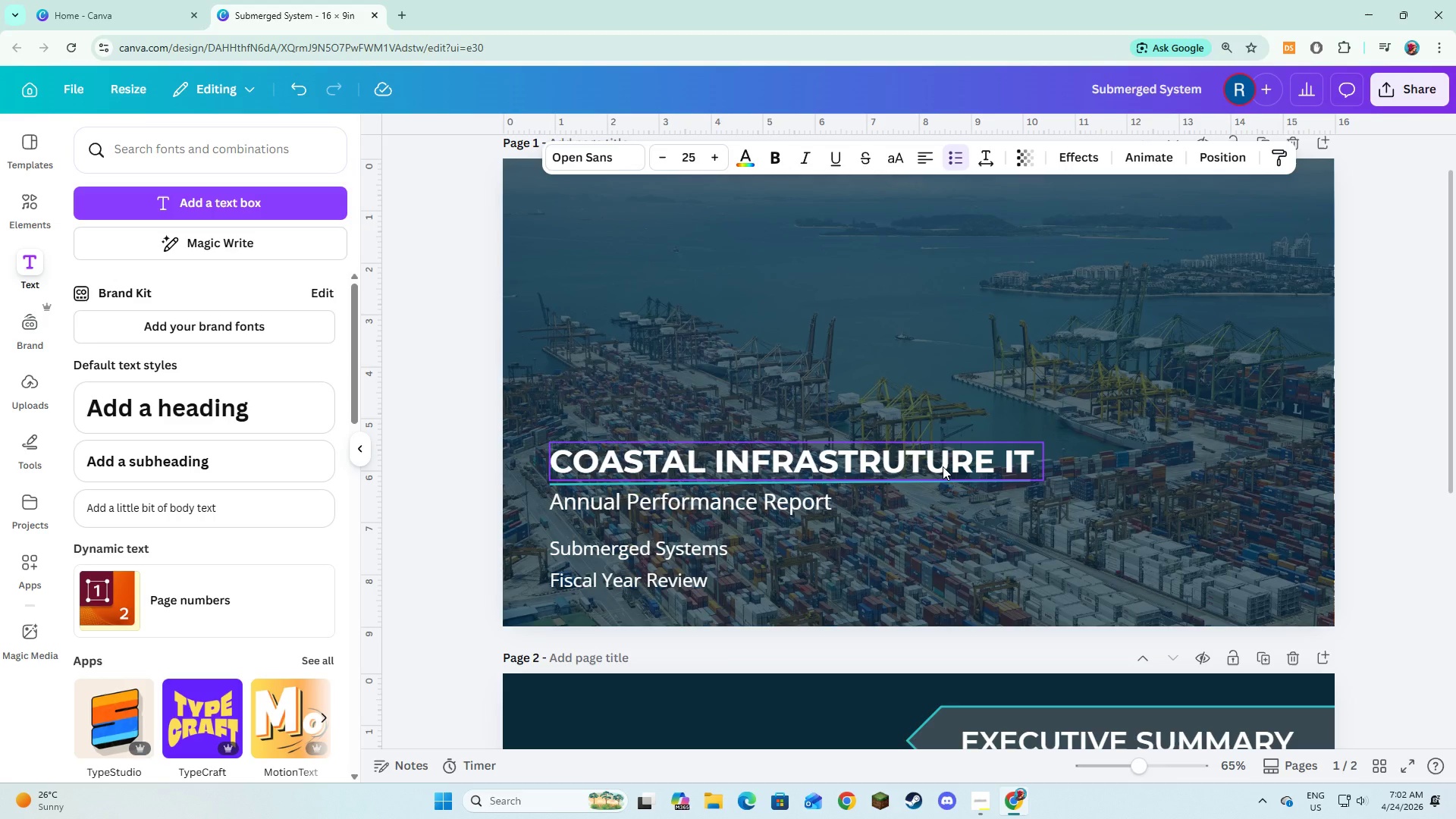 
key(Alt+AltLeft)
 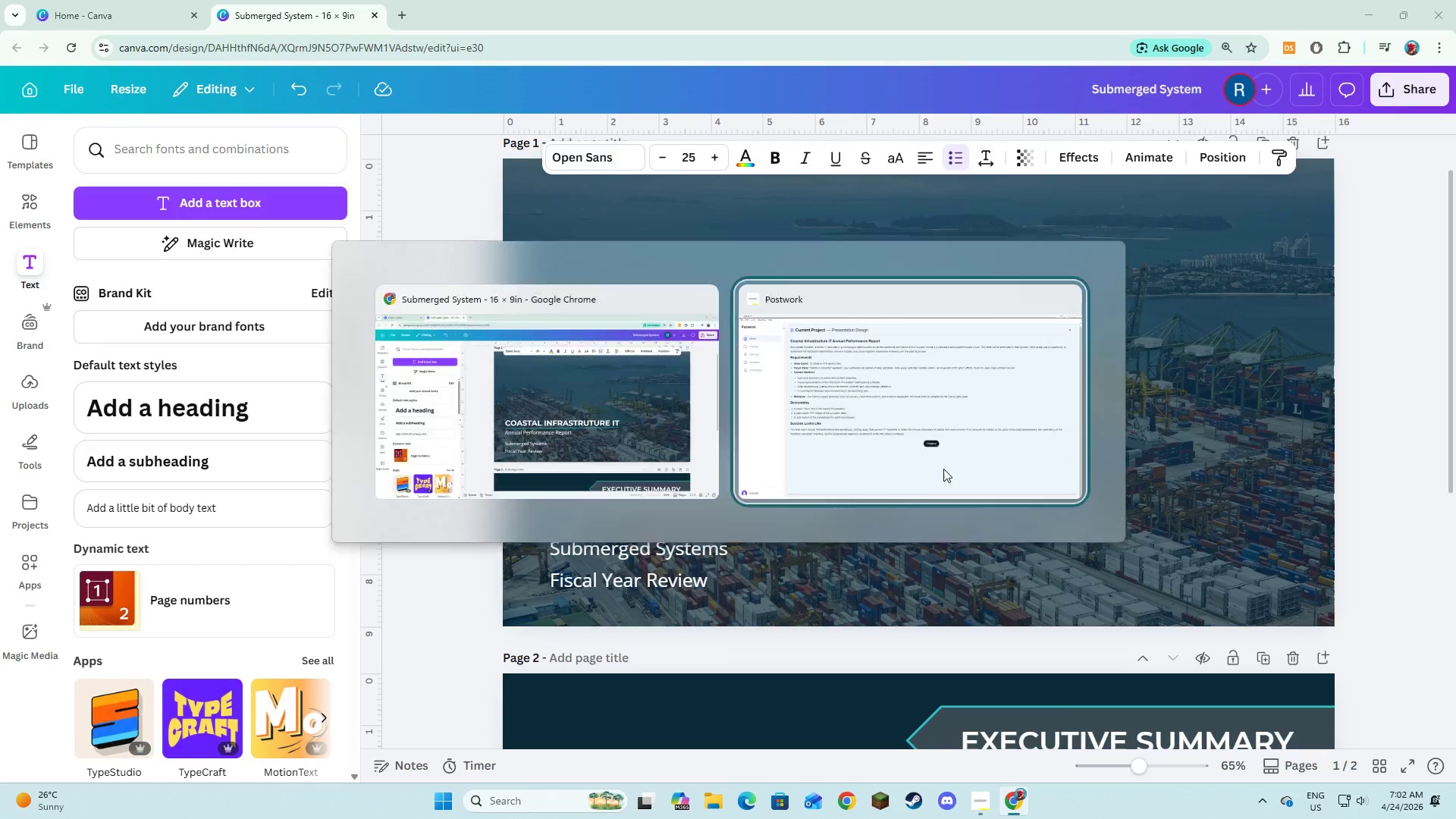 
key(Alt+Tab)